 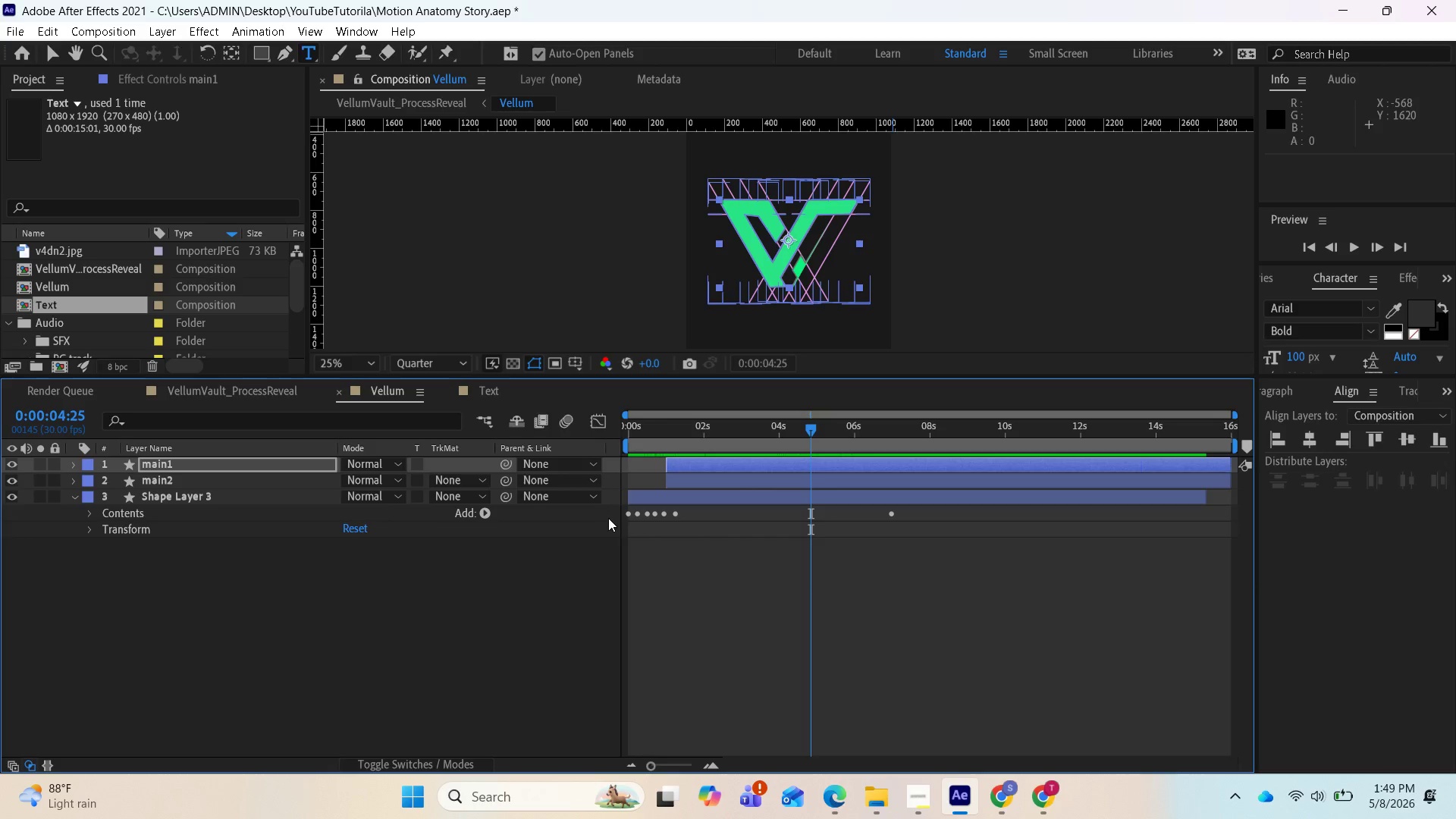 
left_click([231, 600])
 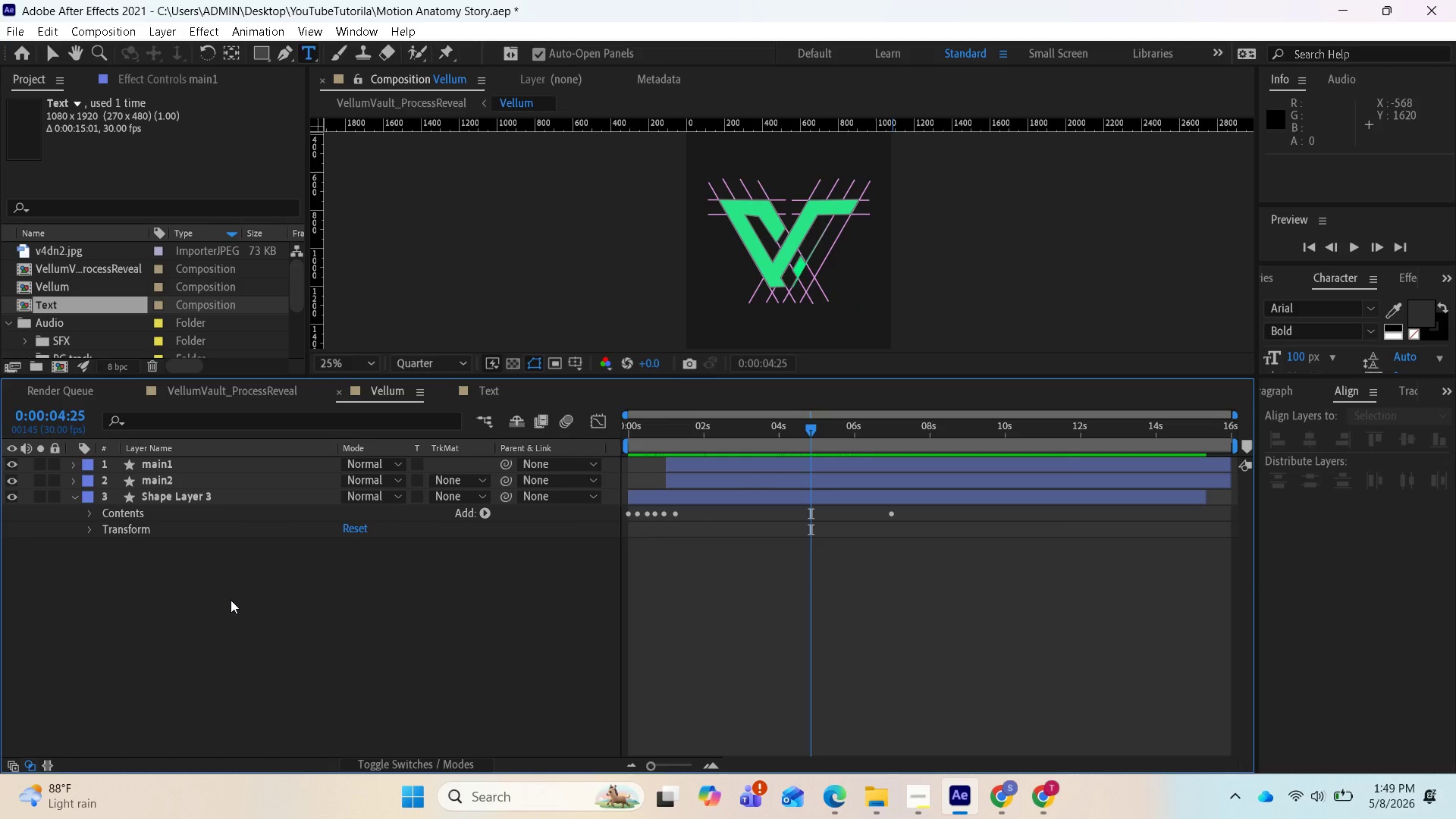 
key(U)
 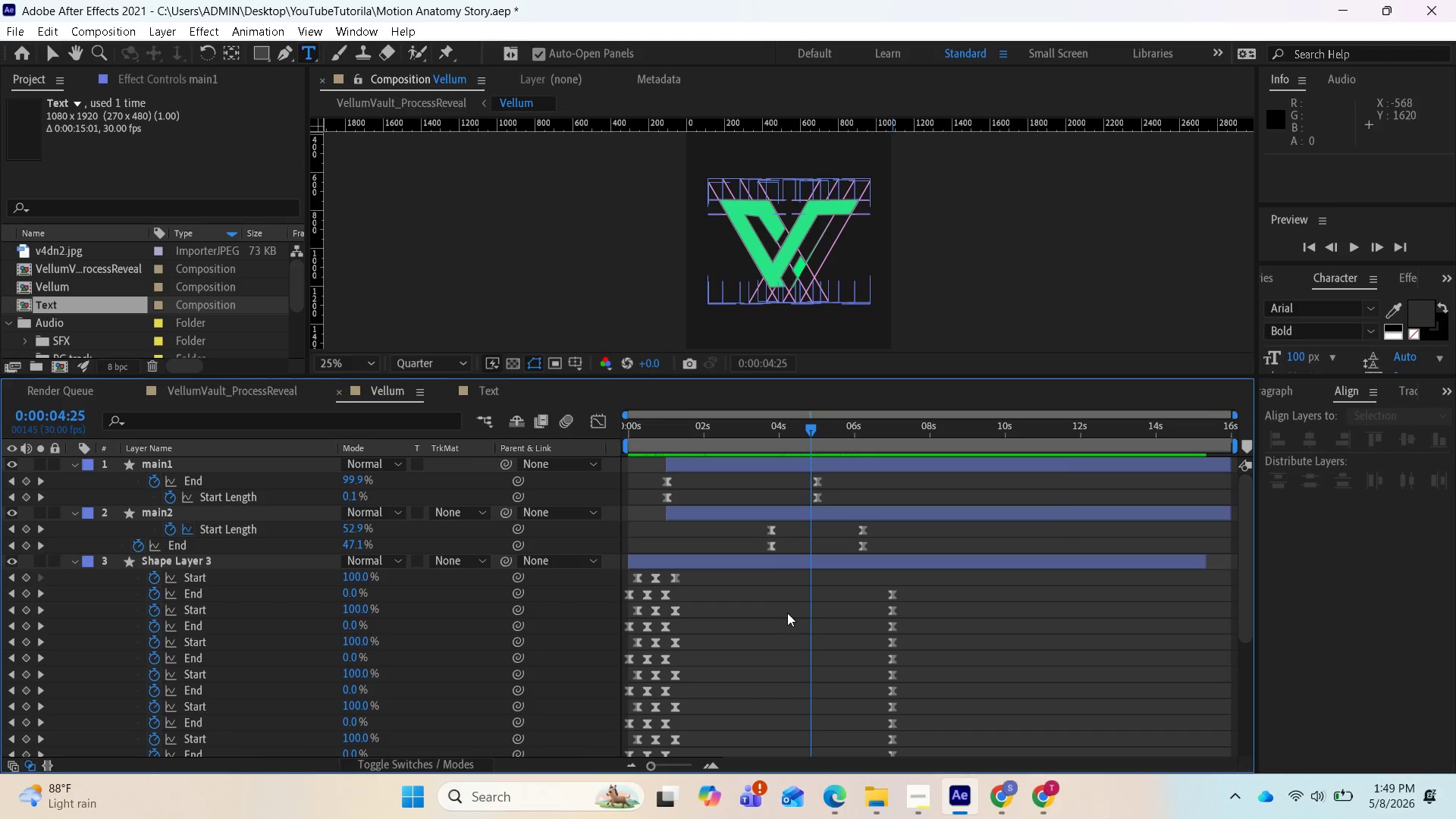 
scroll: coordinate [796, 611], scroll_direction: up, amount: 1.0
 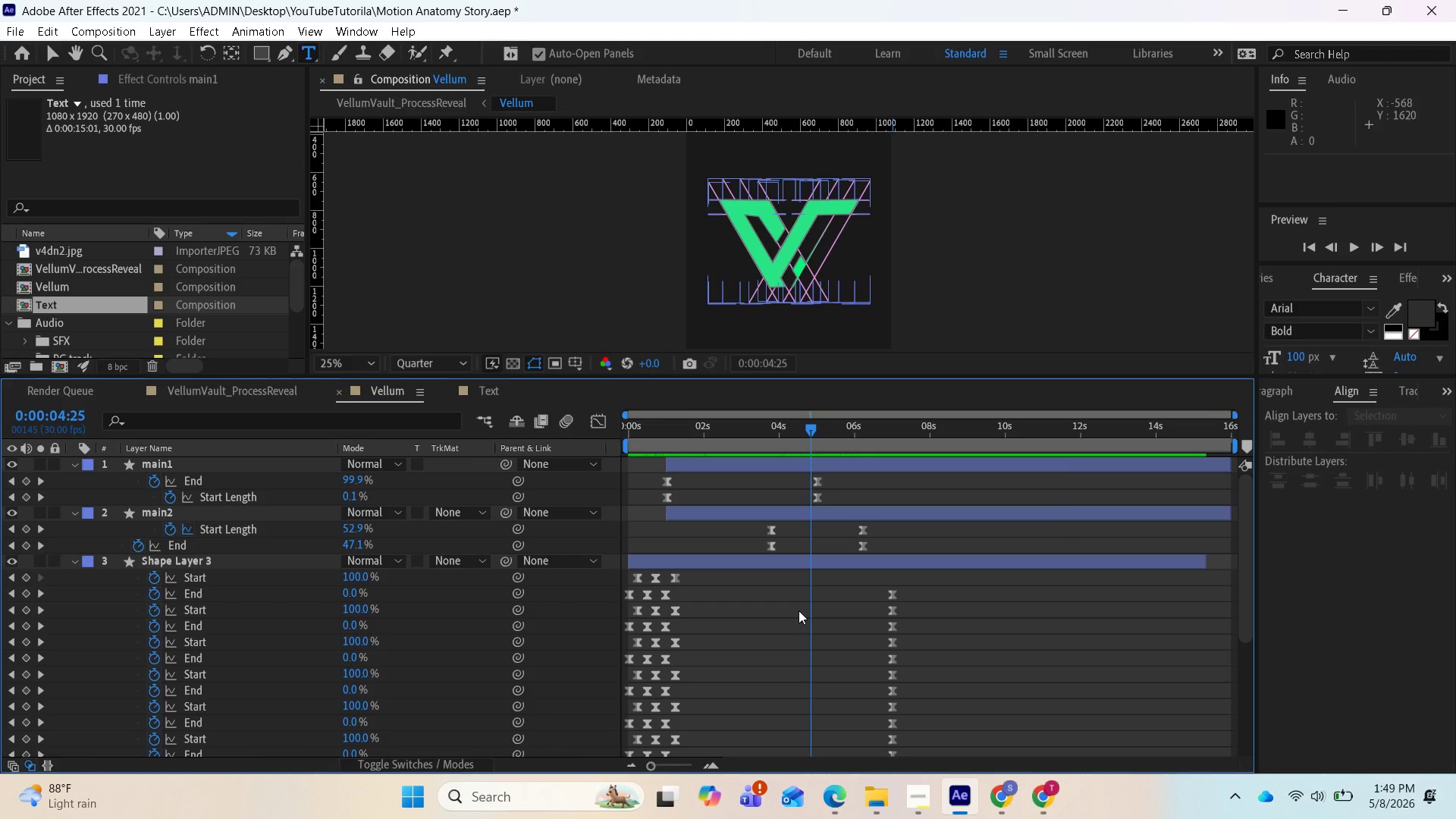 
scroll: coordinate [795, 614], scroll_direction: down, amount: 2.0
 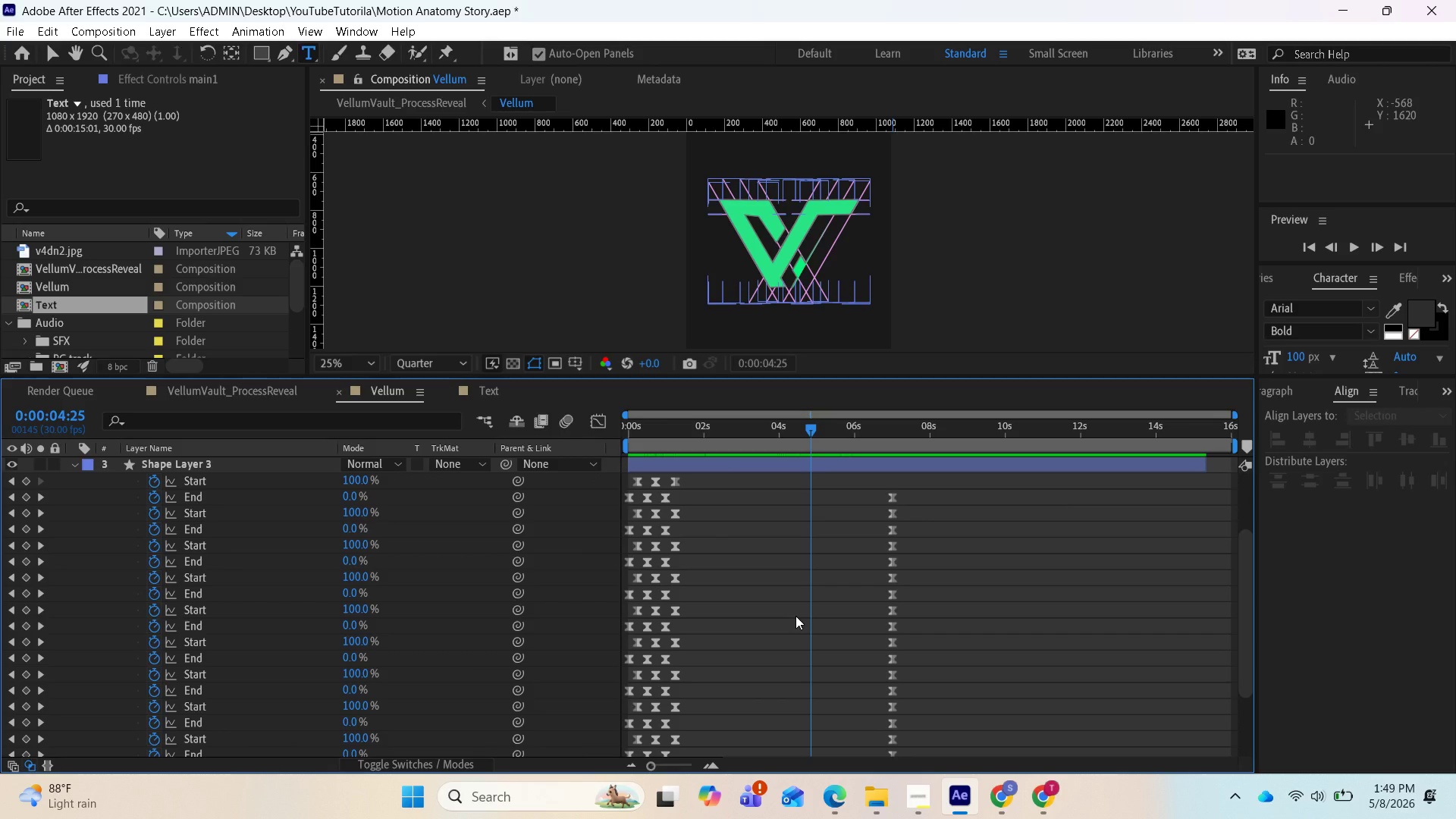 
scroll: coordinate [804, 610], scroll_direction: up, amount: 5.0
 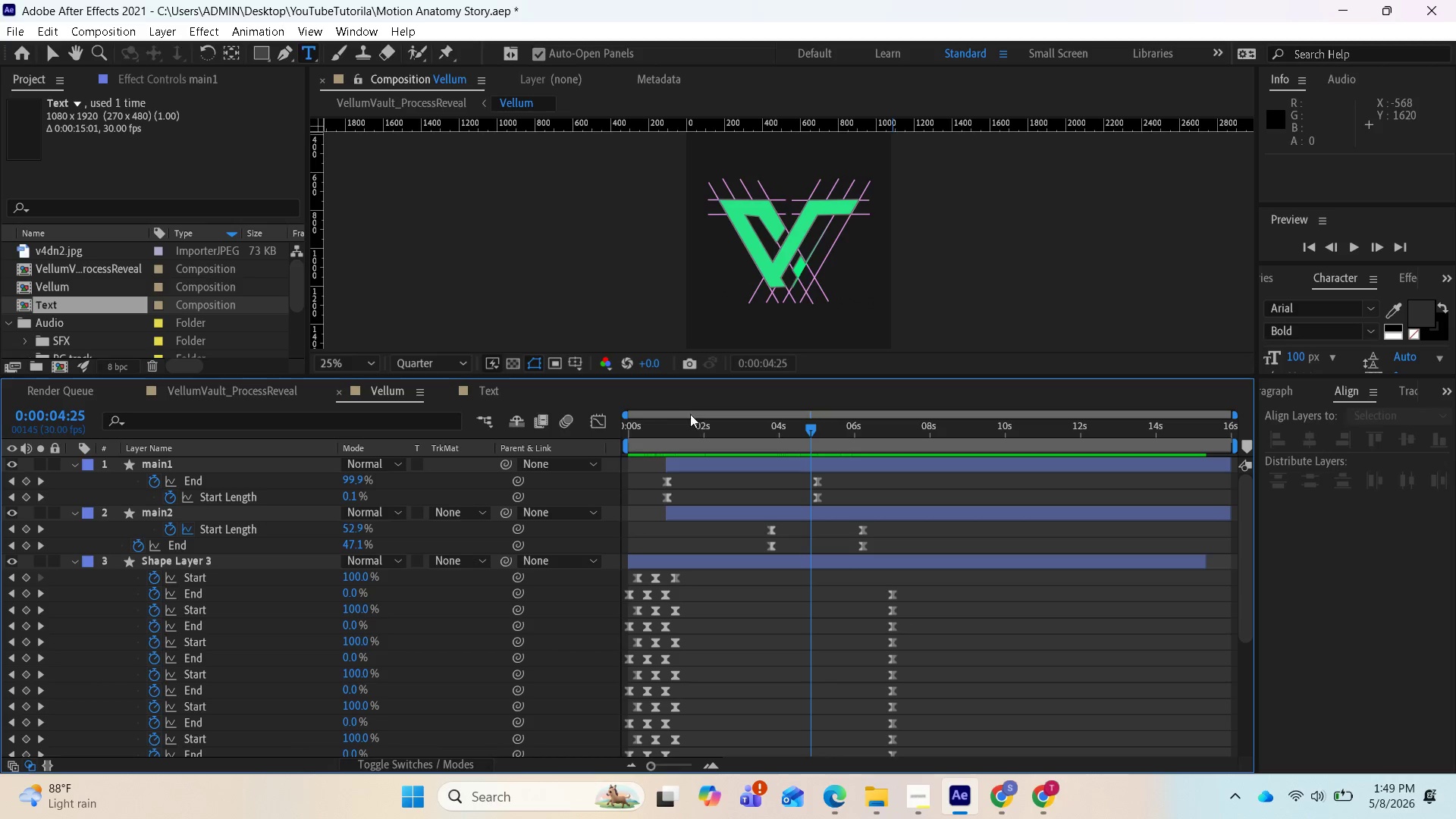 
left_click_drag(start_coordinate=[657, 377], to_coordinate=[680, 153])
 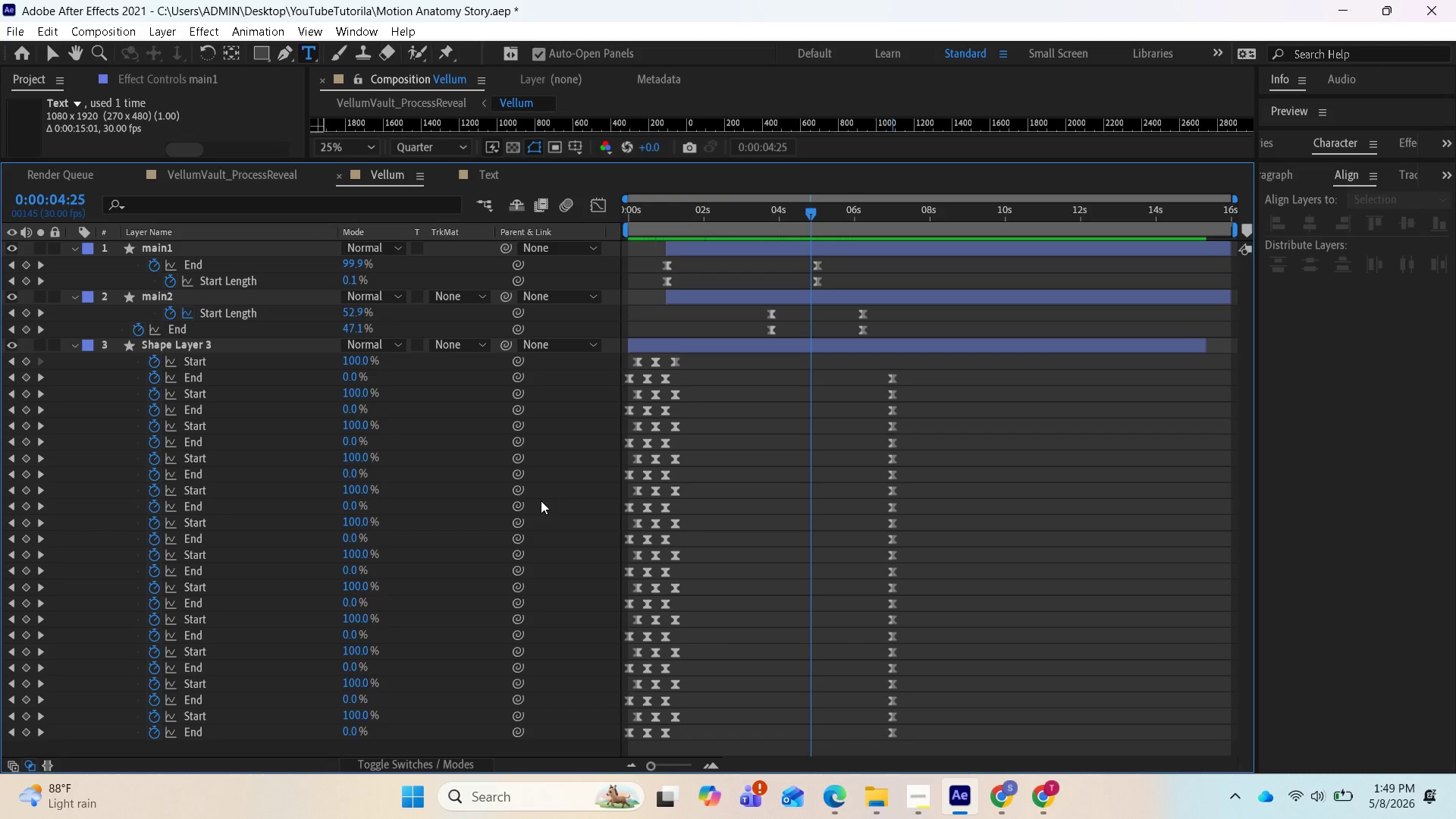 
key(PrintScreen)
 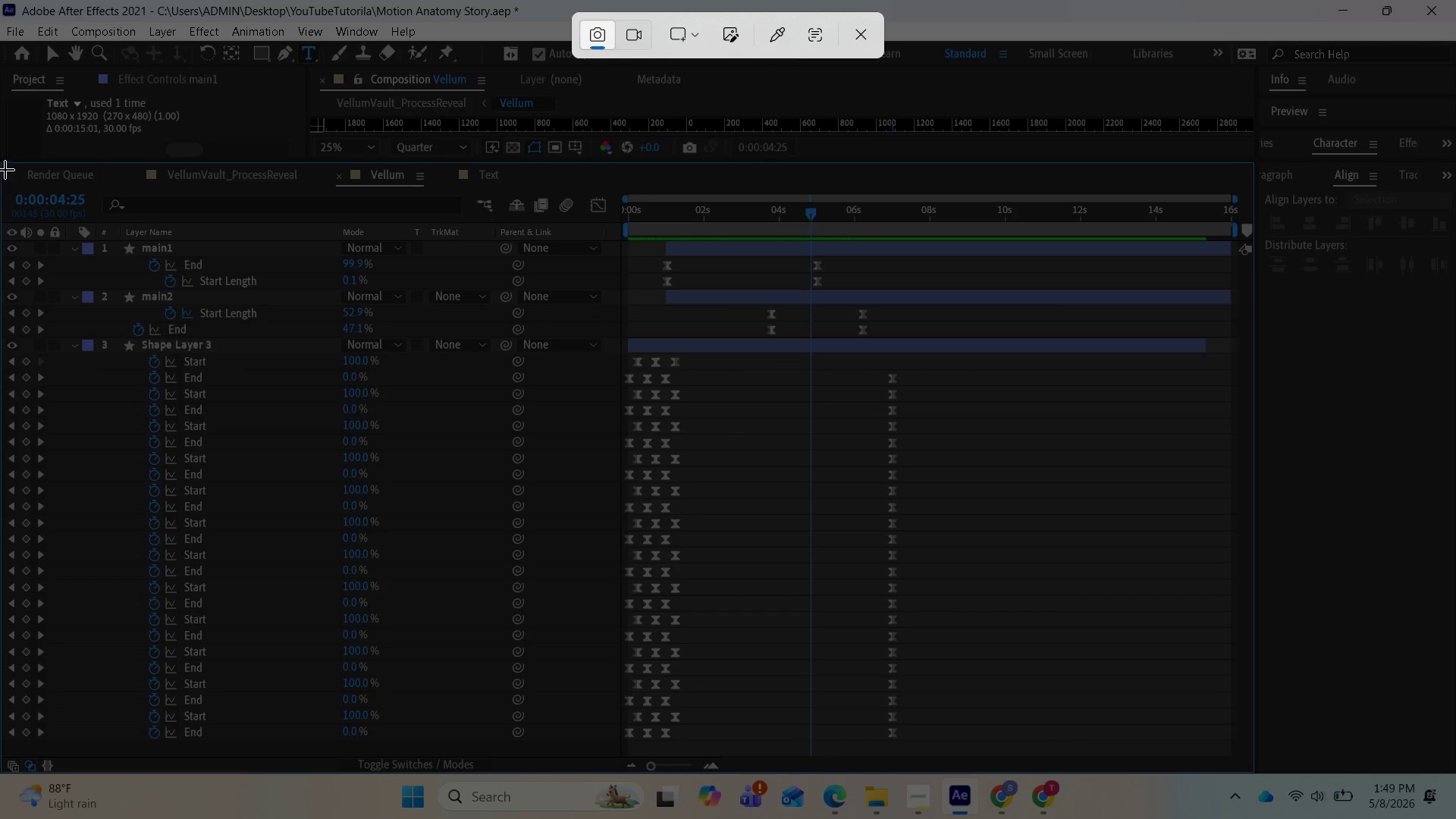 
left_click_drag(start_coordinate=[2, 163], to_coordinate=[1244, 777])
 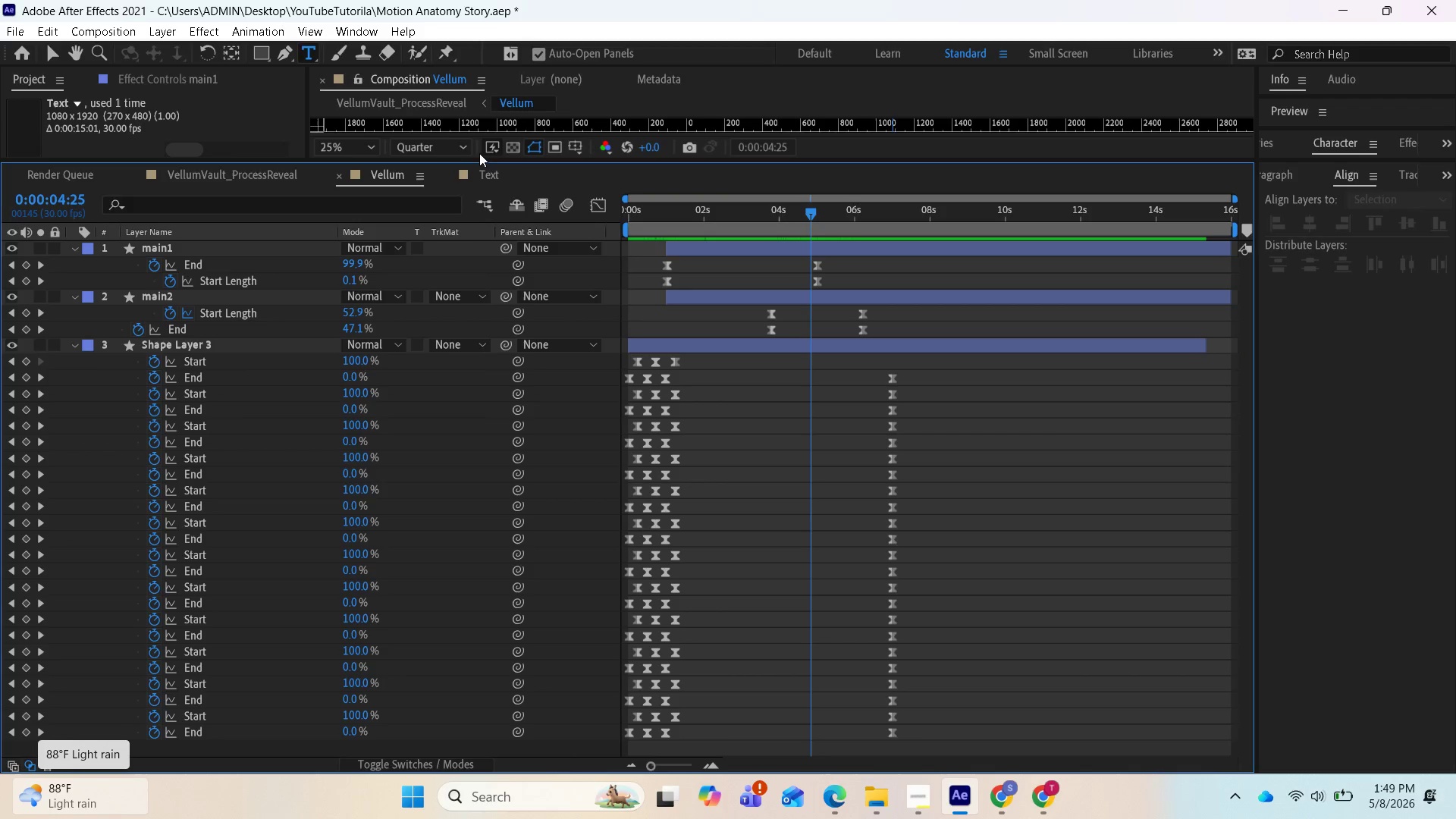 
wait(8.39)
 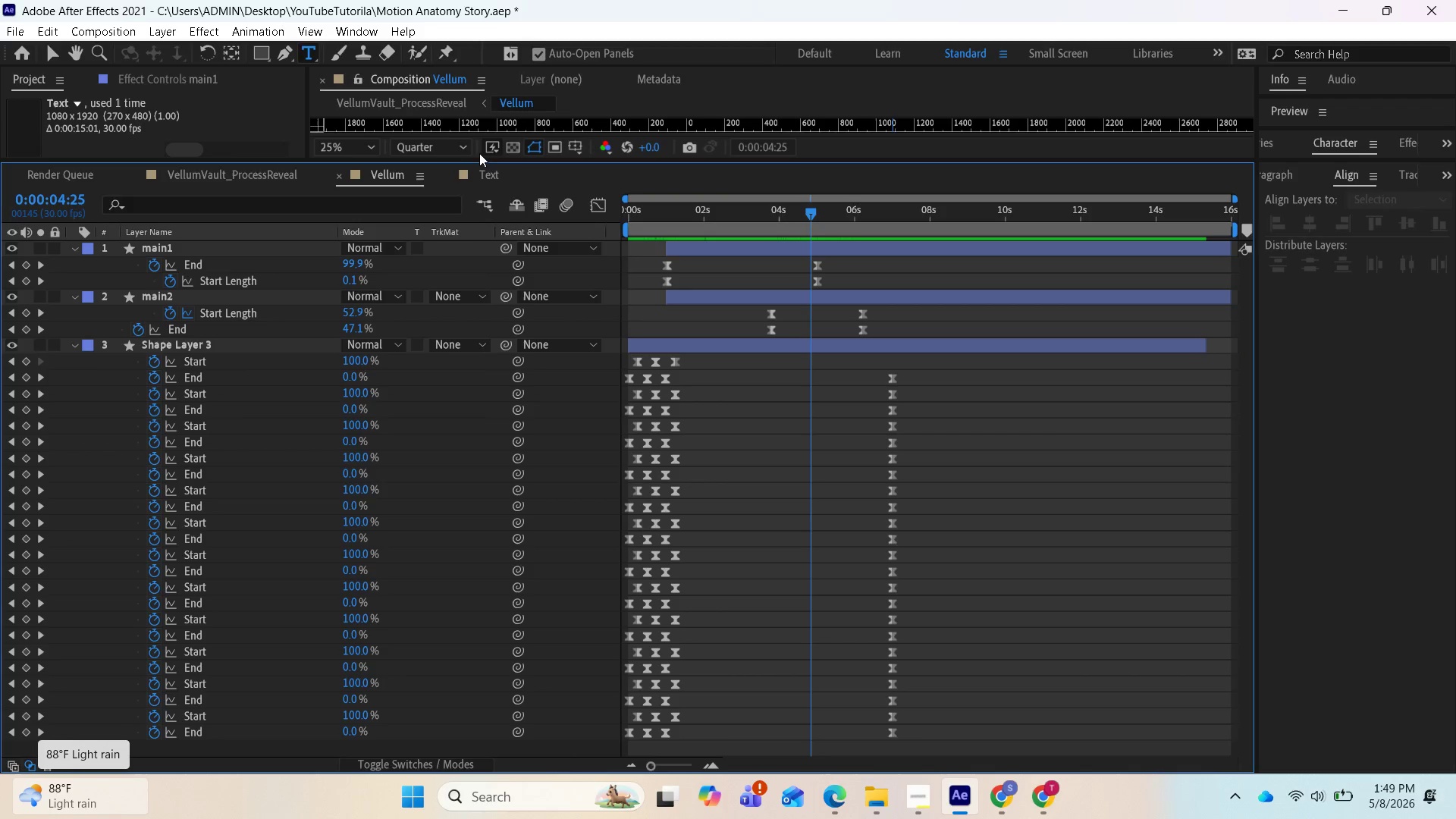 
left_click([610, 167])
 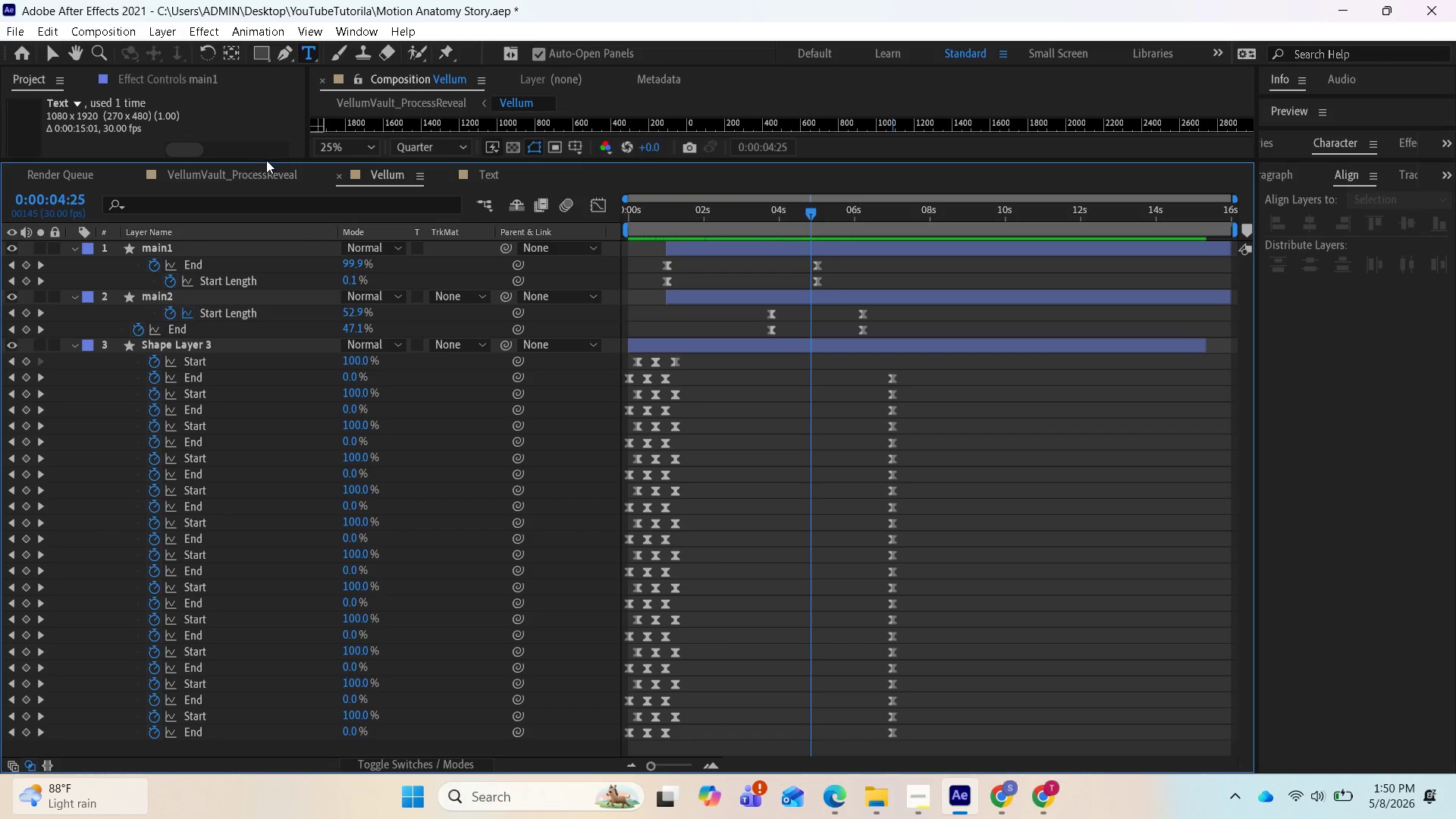 
left_click([277, 156])
 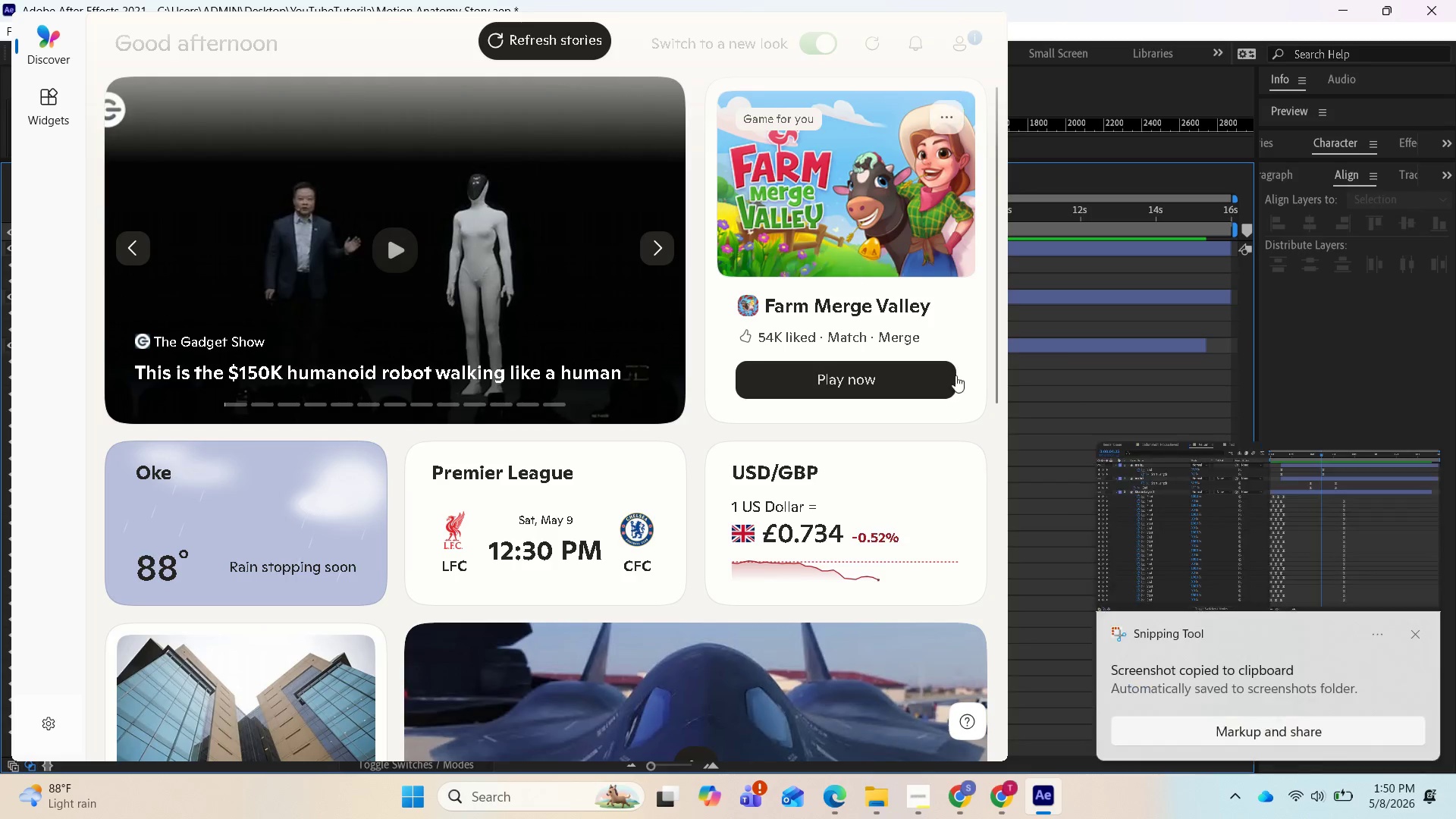 
left_click([1062, 501])
 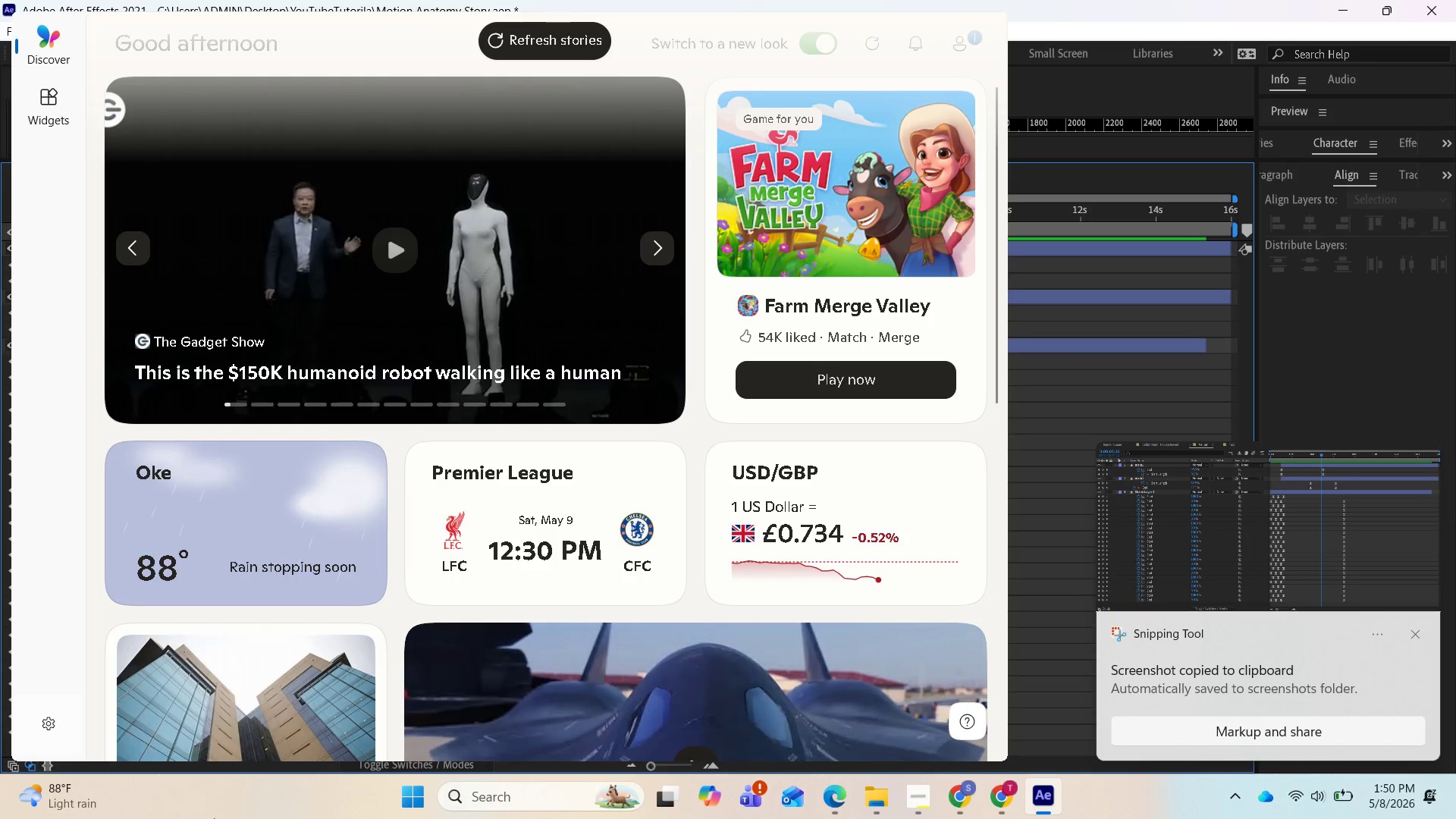 
left_click([201, 799])
 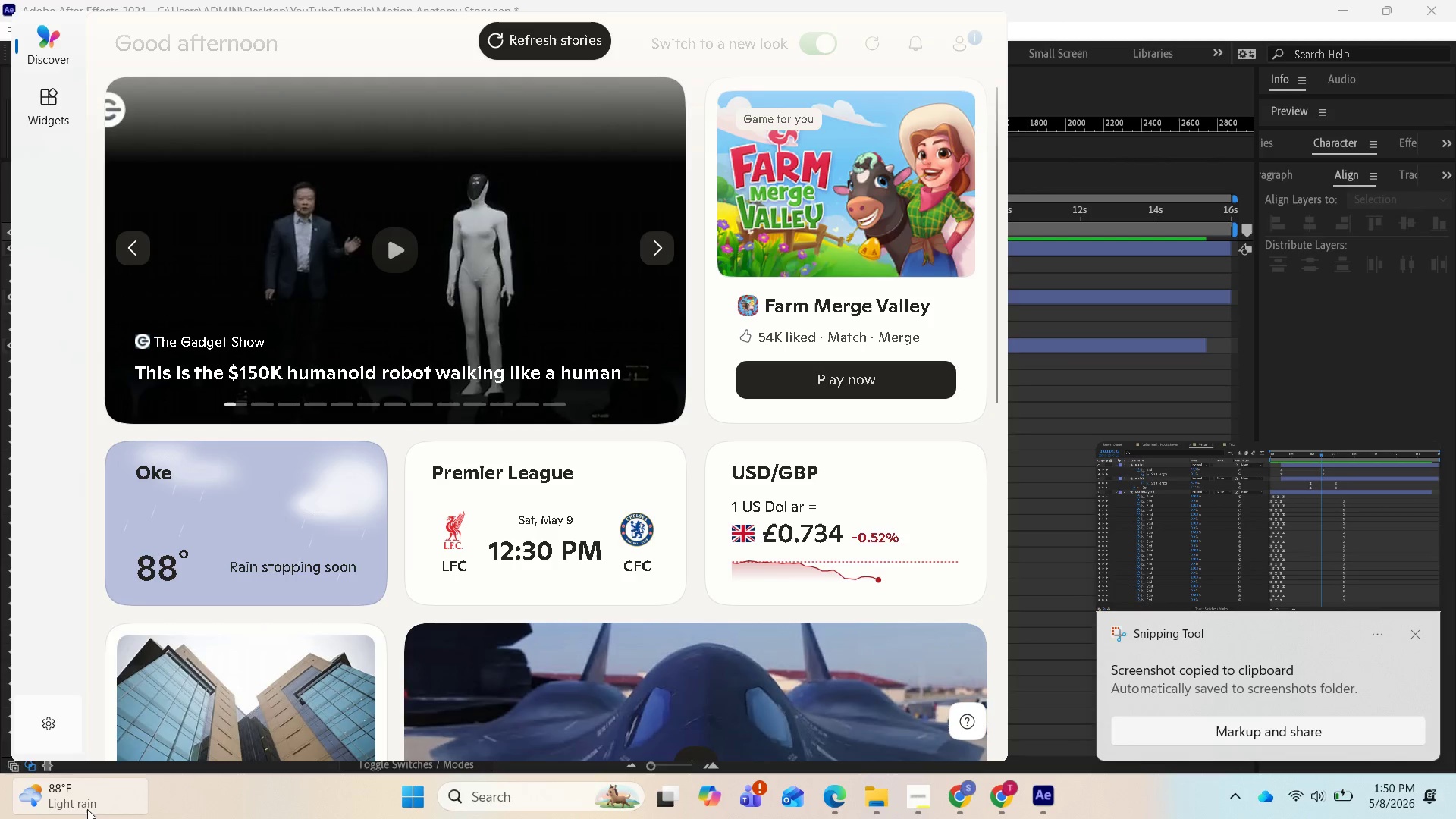 
left_click_drag(start_coordinate=[175, 810], to_coordinate=[183, 810])
 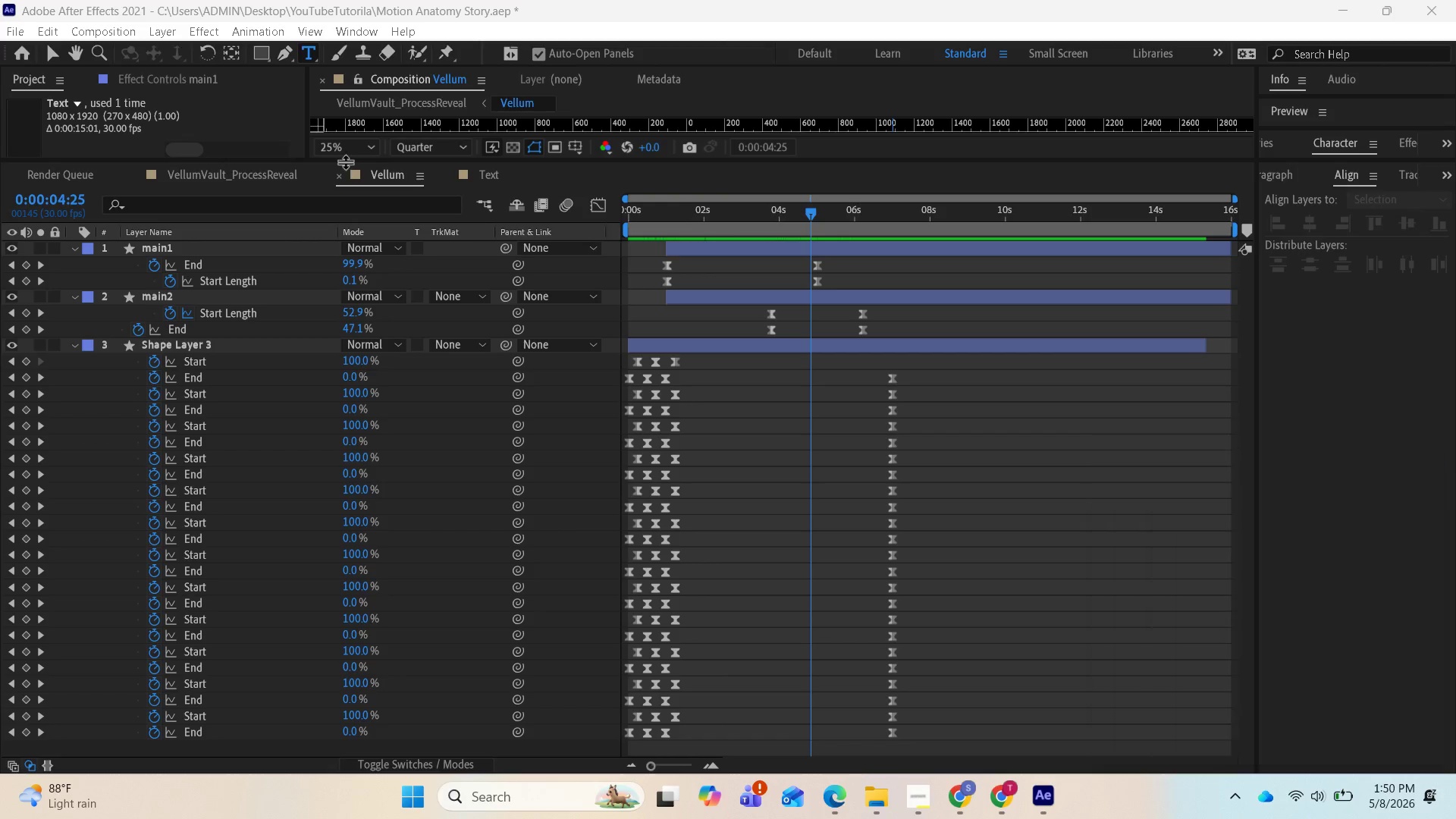 
left_click_drag(start_coordinate=[345, 162], to_coordinate=[278, 465])
 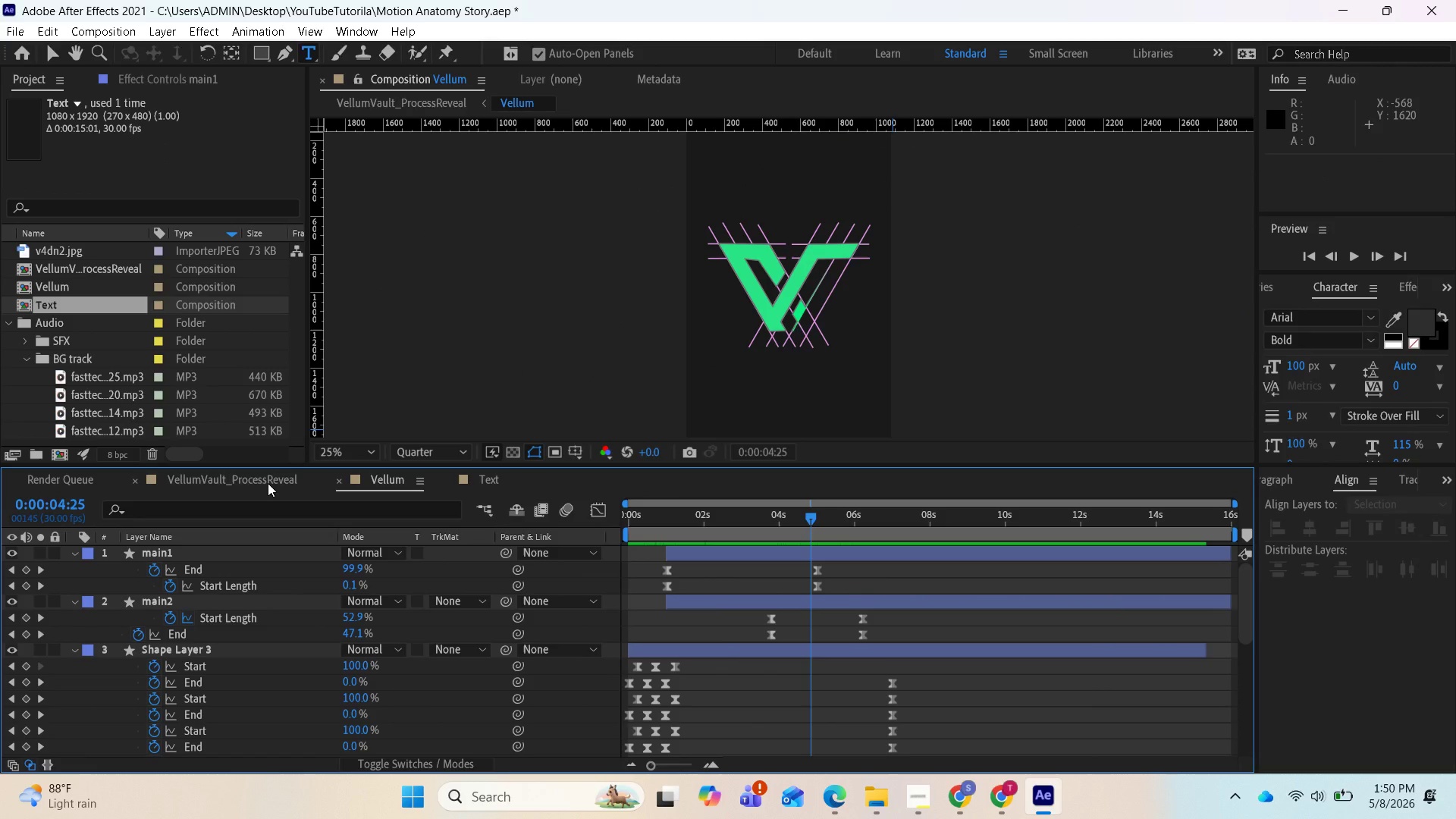 
wait(11.14)
 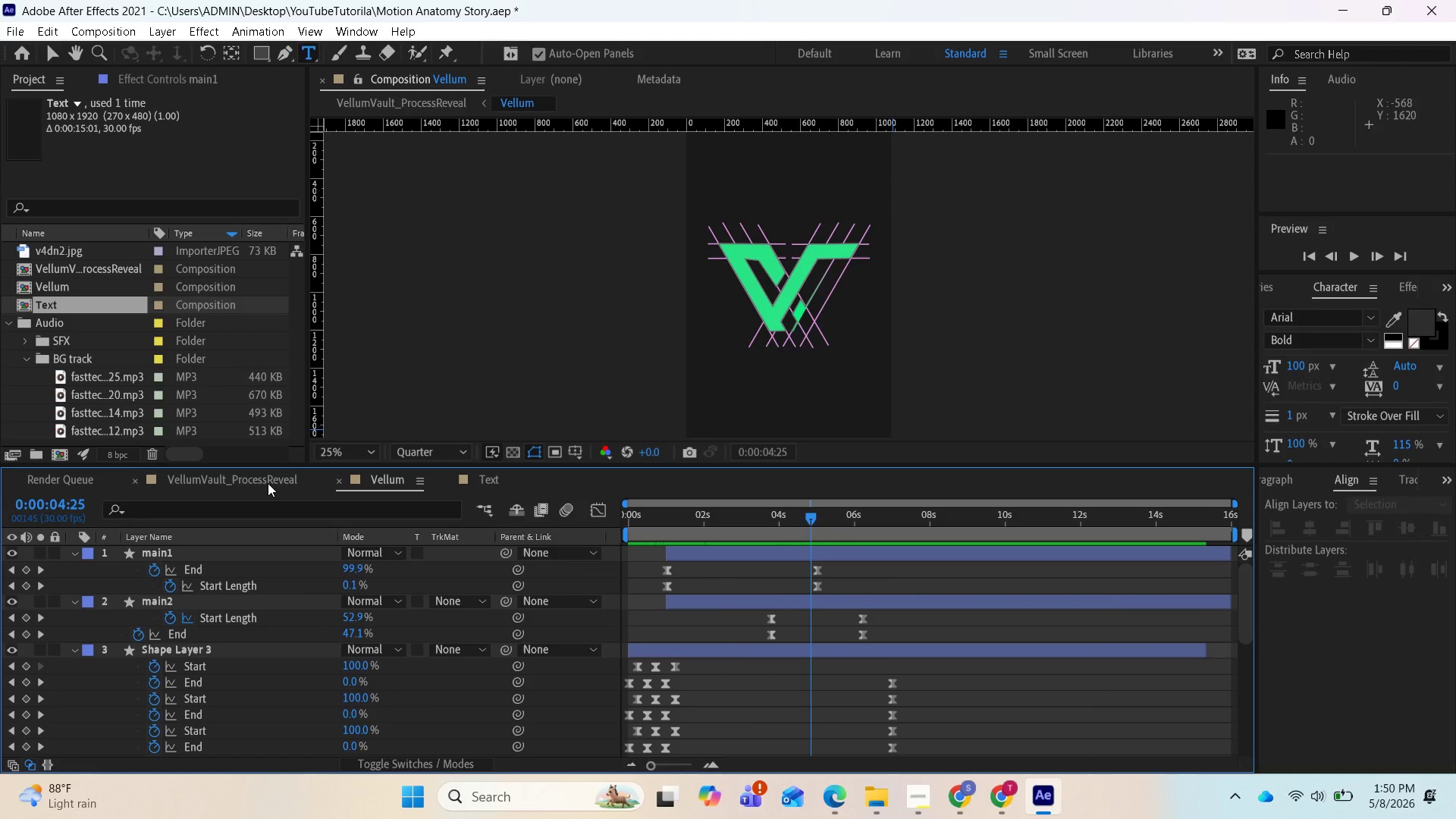 
key(PrintScreen)
 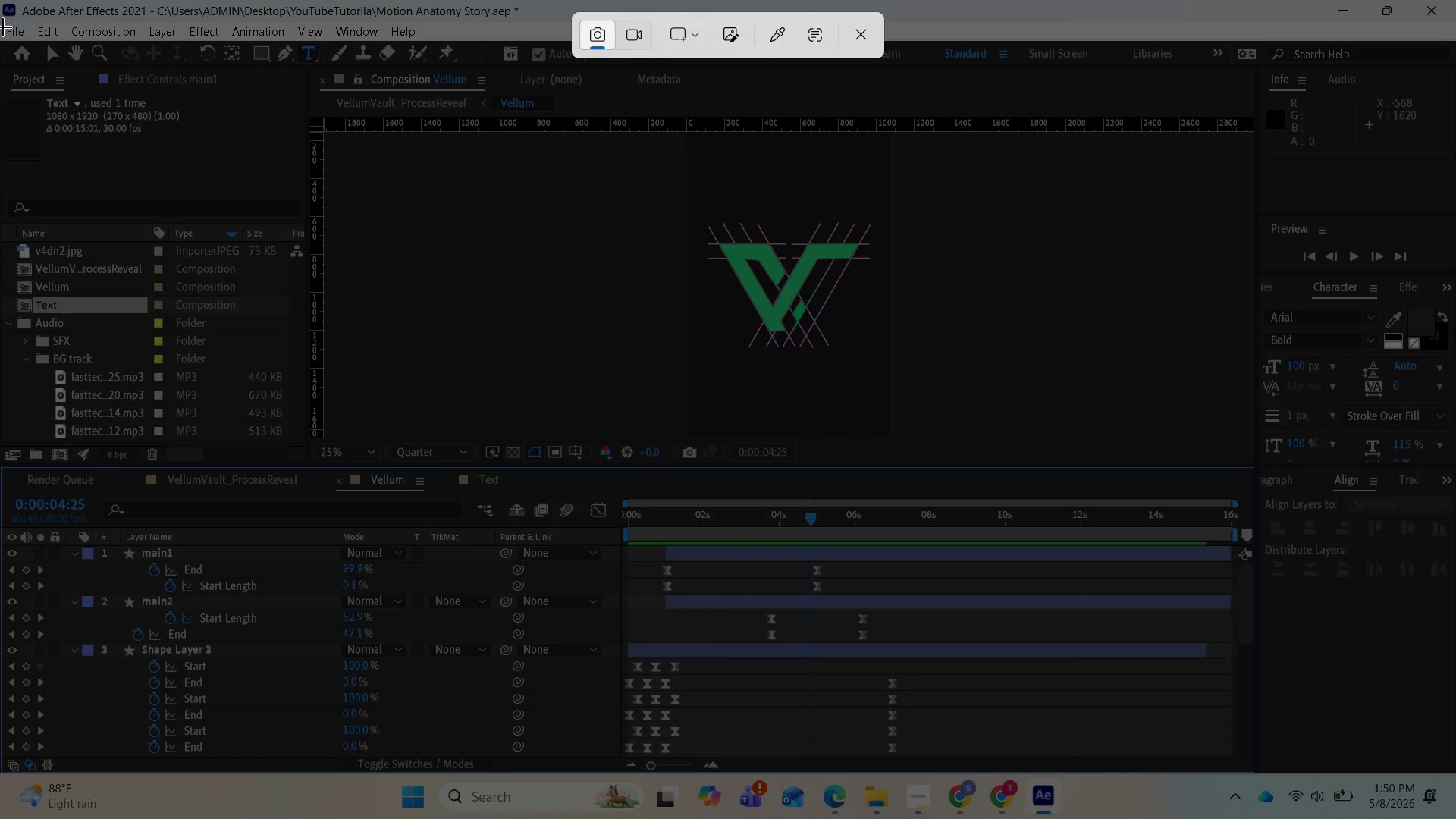 
left_click_drag(start_coordinate=[0, 37], to_coordinate=[1455, 764])
 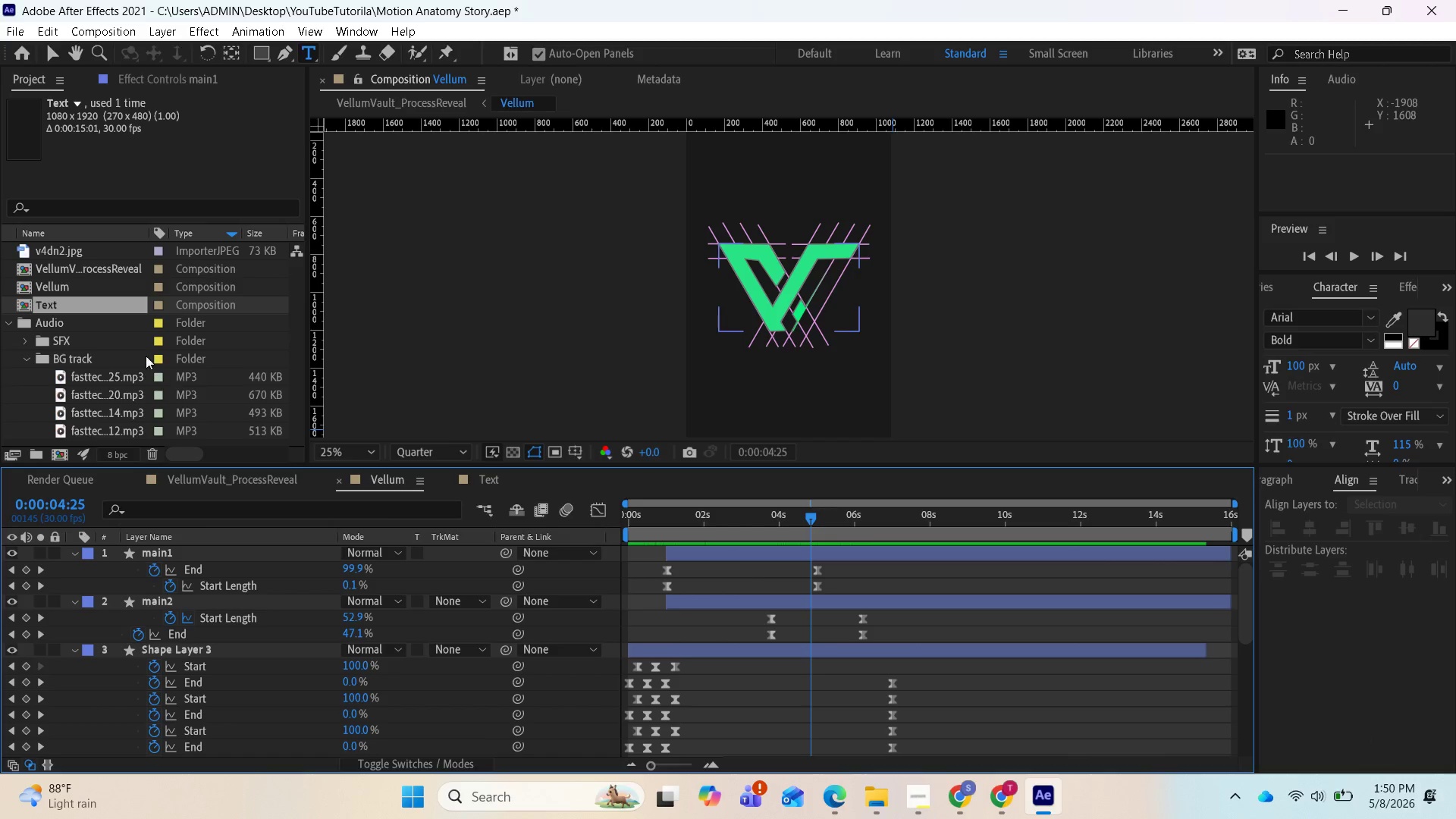 
wait(7.48)
 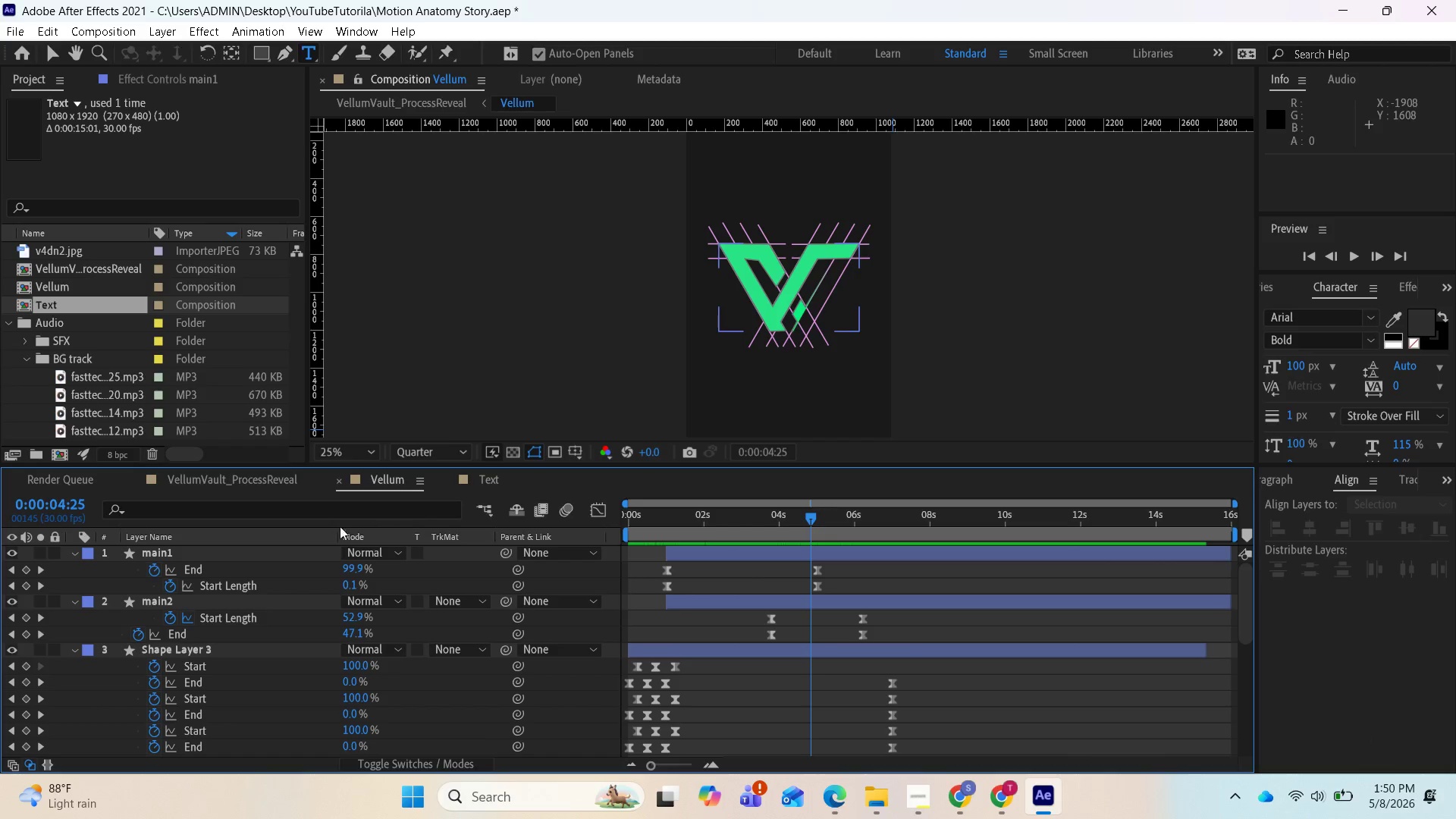 
left_click([20, 337])
 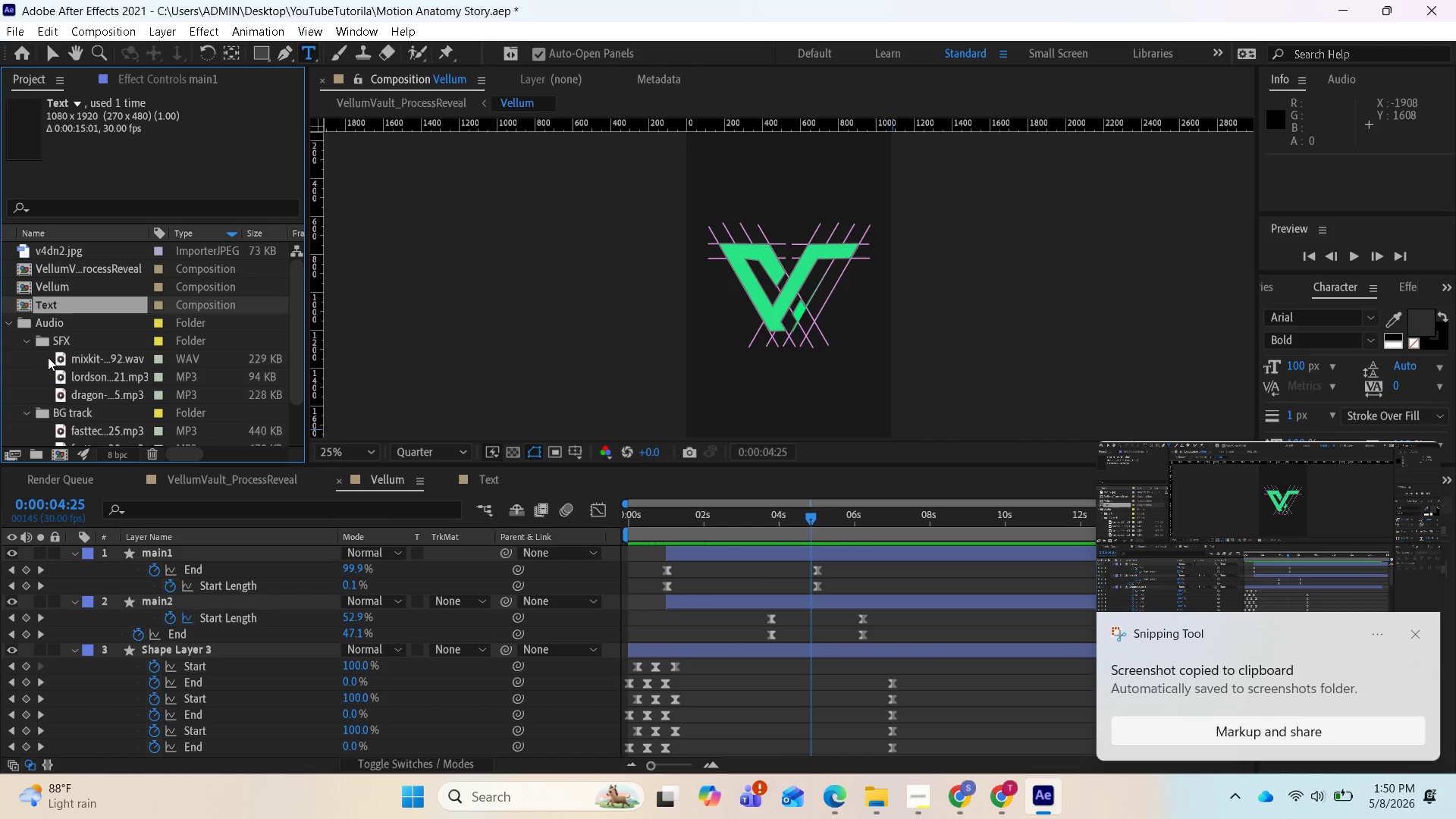 
scroll: coordinate [138, 394], scroll_direction: down, amount: 1.0
 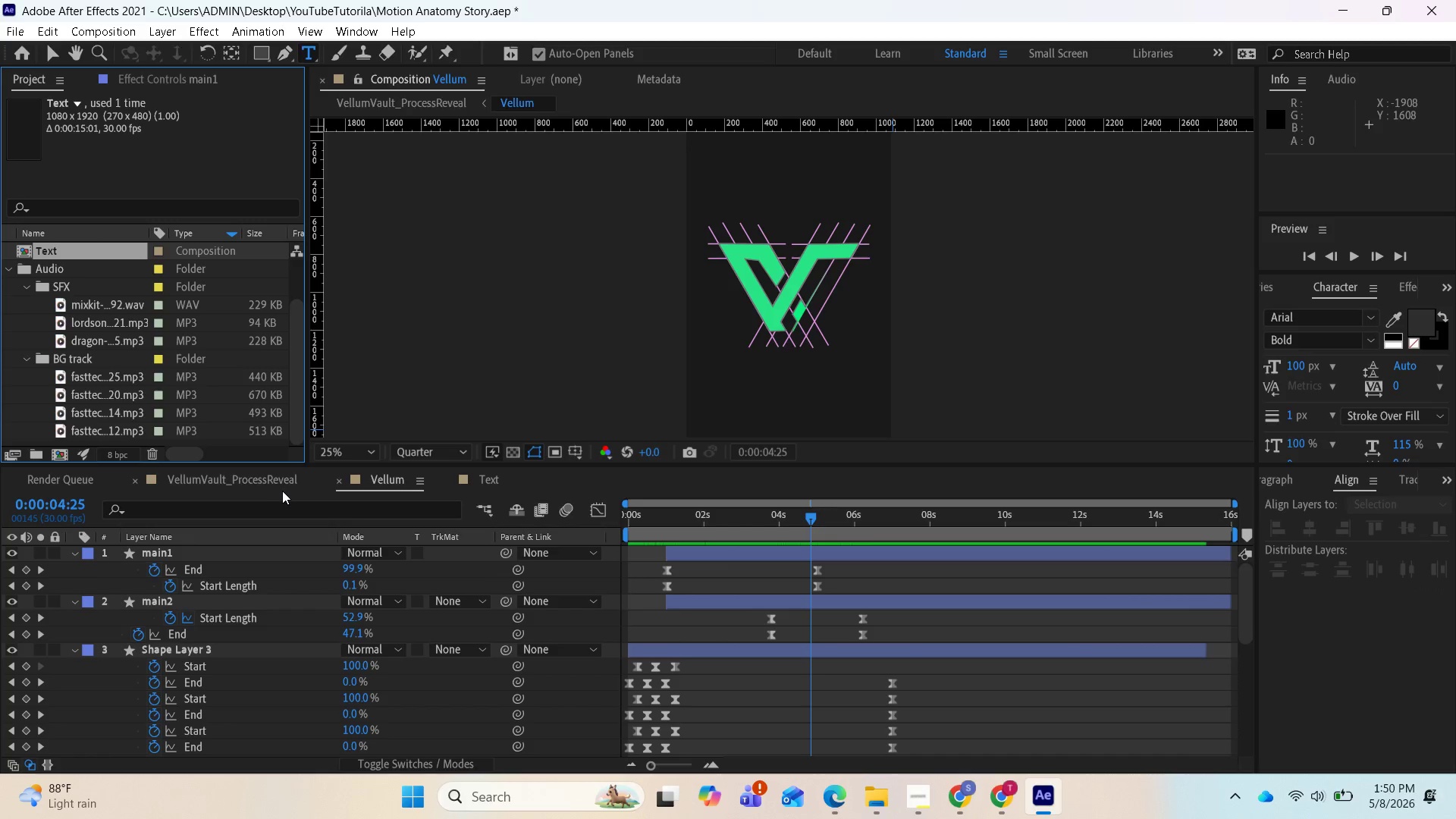 
wait(6.04)
 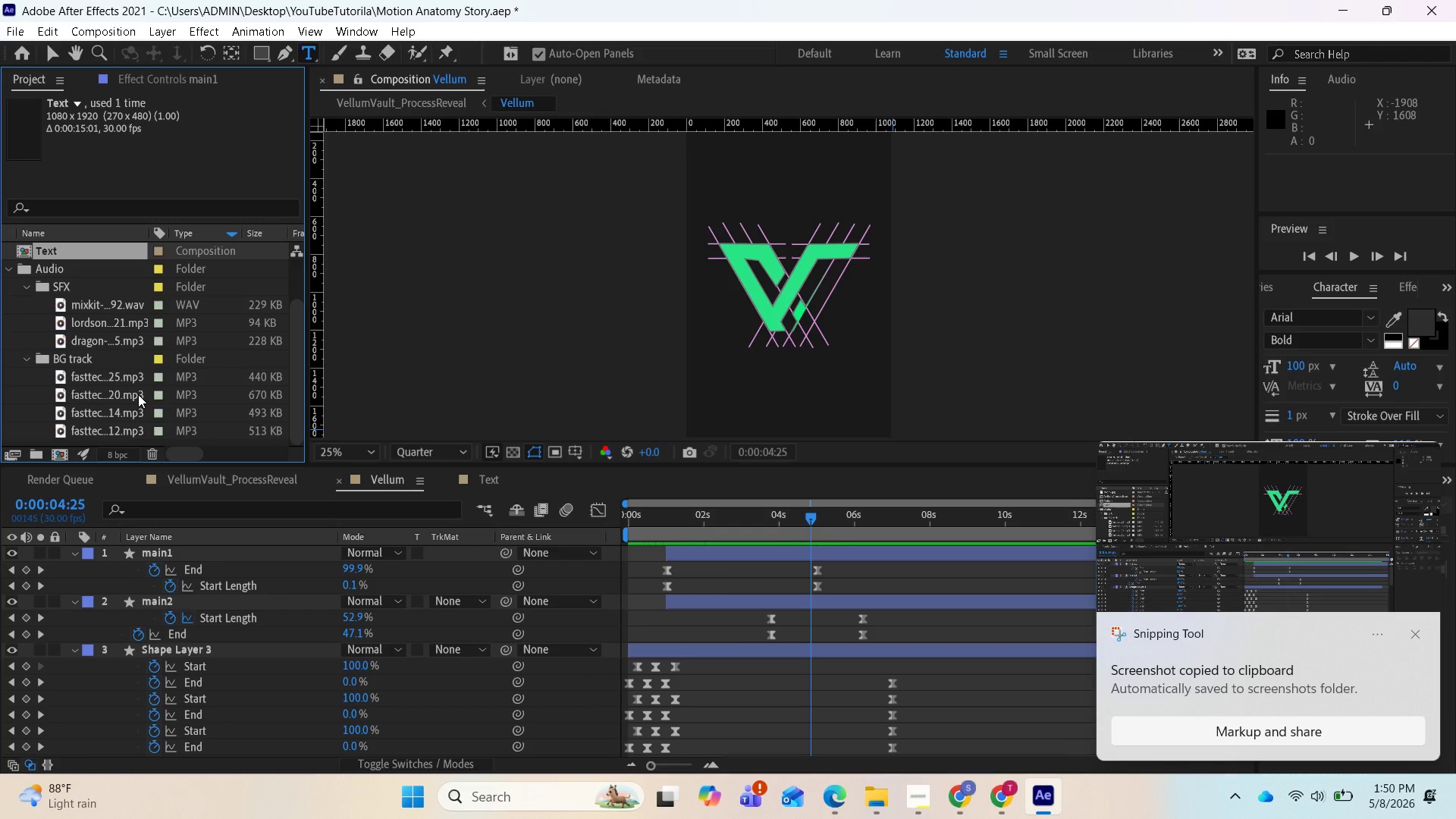 
left_click([276, 484])
 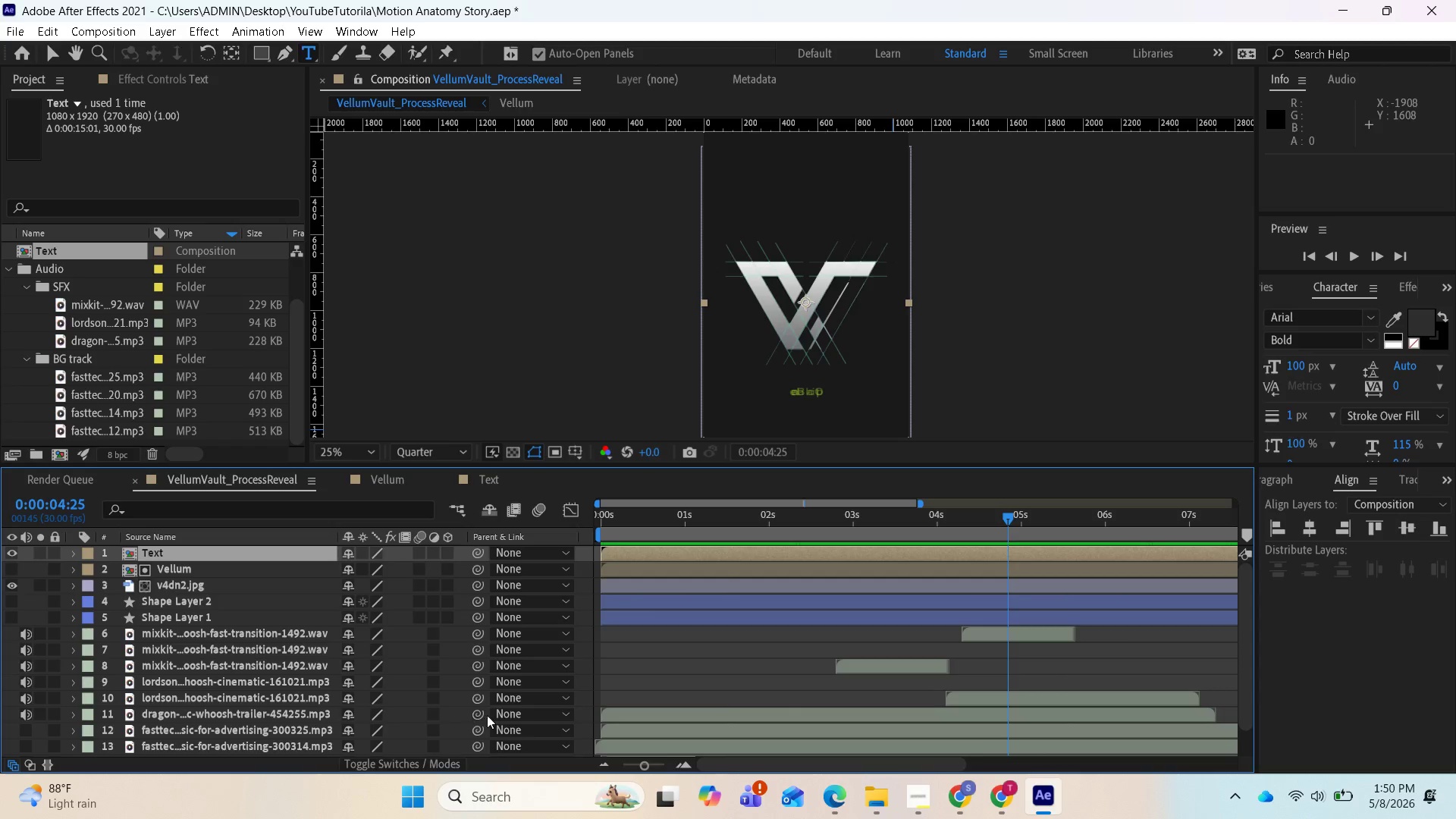 
wait(7.19)
 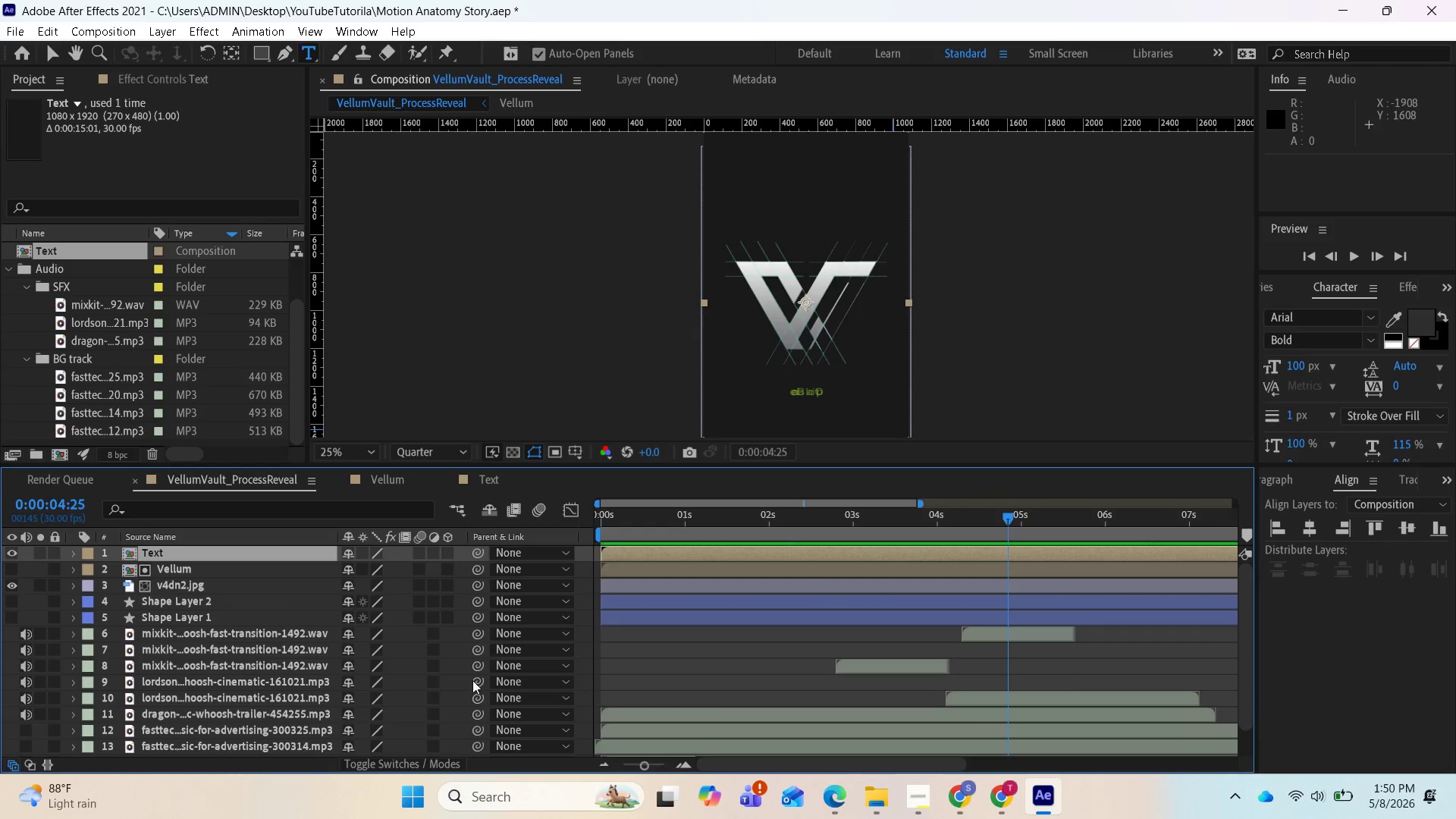 
left_click([232, 632])
 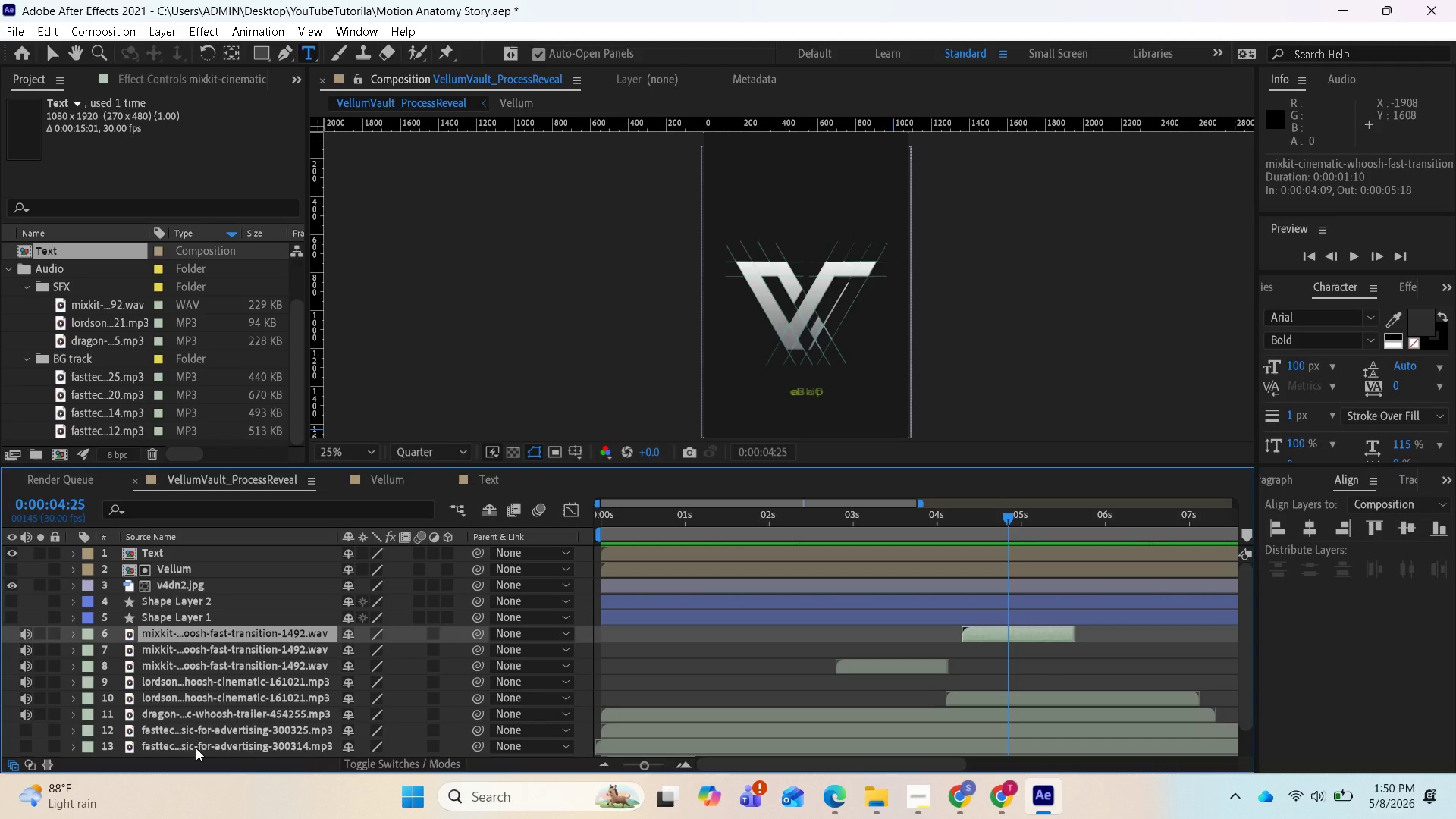 
hold_key(key=ShiftLeft, duration=1.81)
left_click([196, 748])
 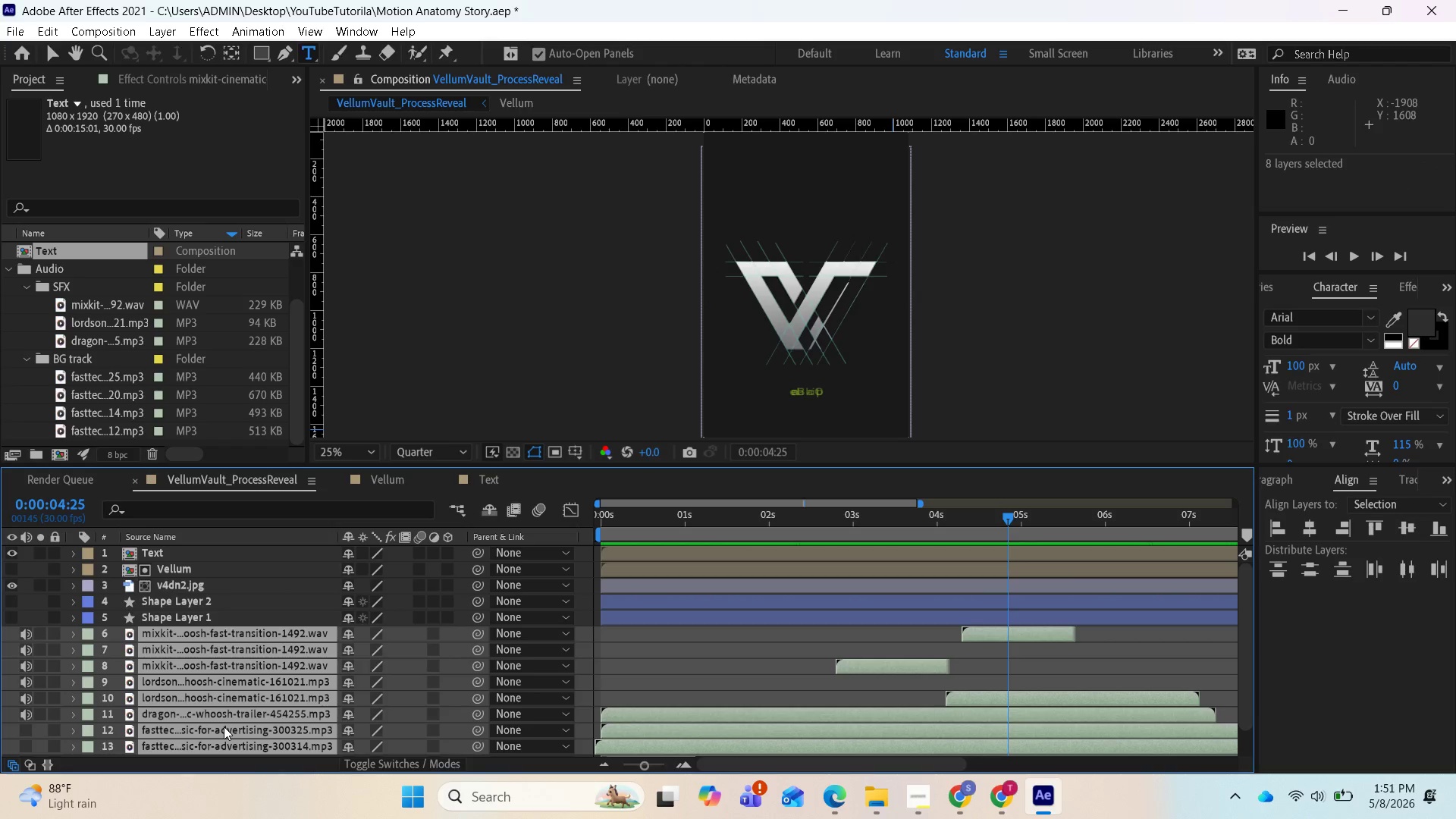 
right_click([229, 720])
 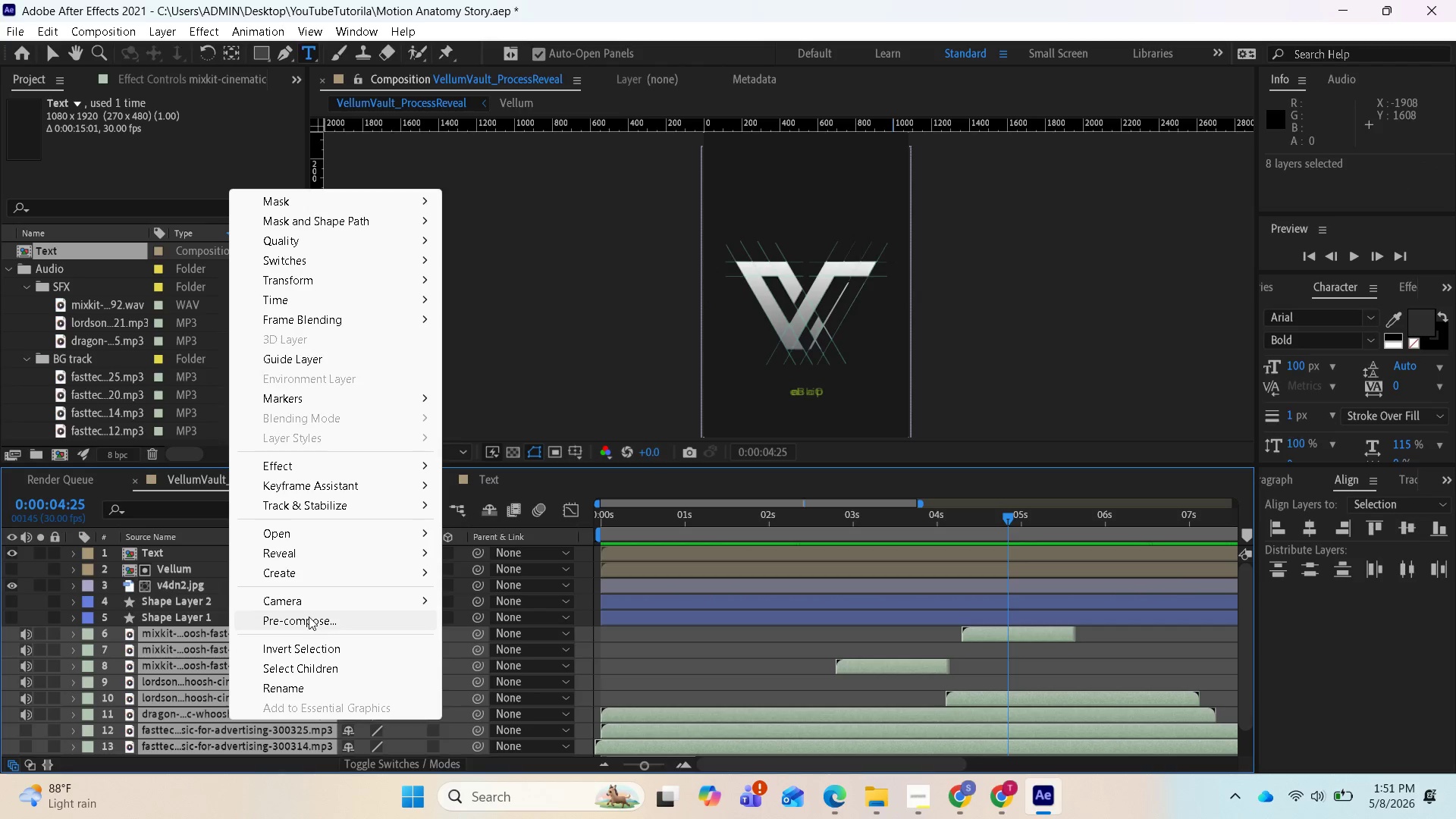 
left_click([309, 617])
 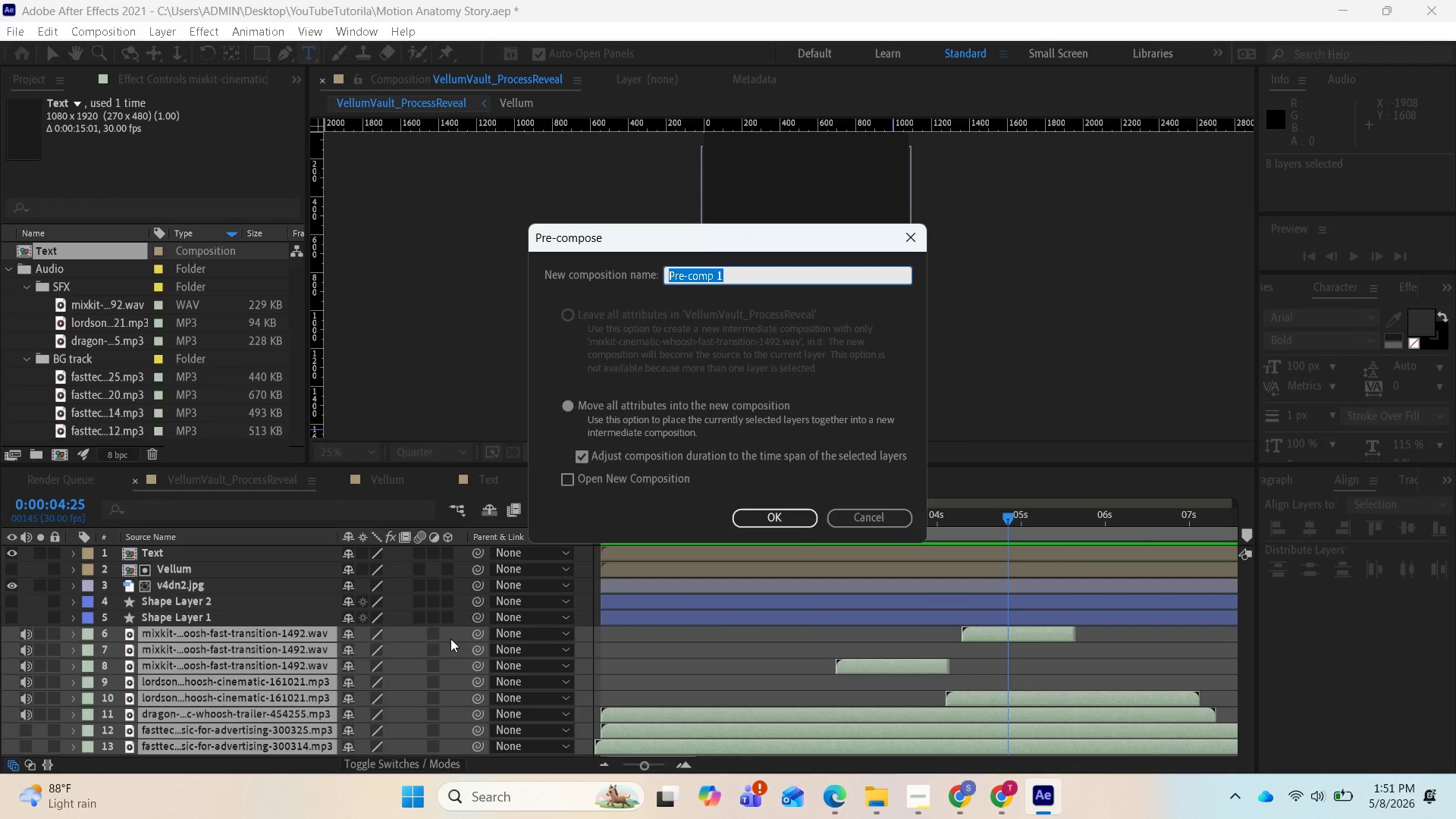 
type(Audio)
 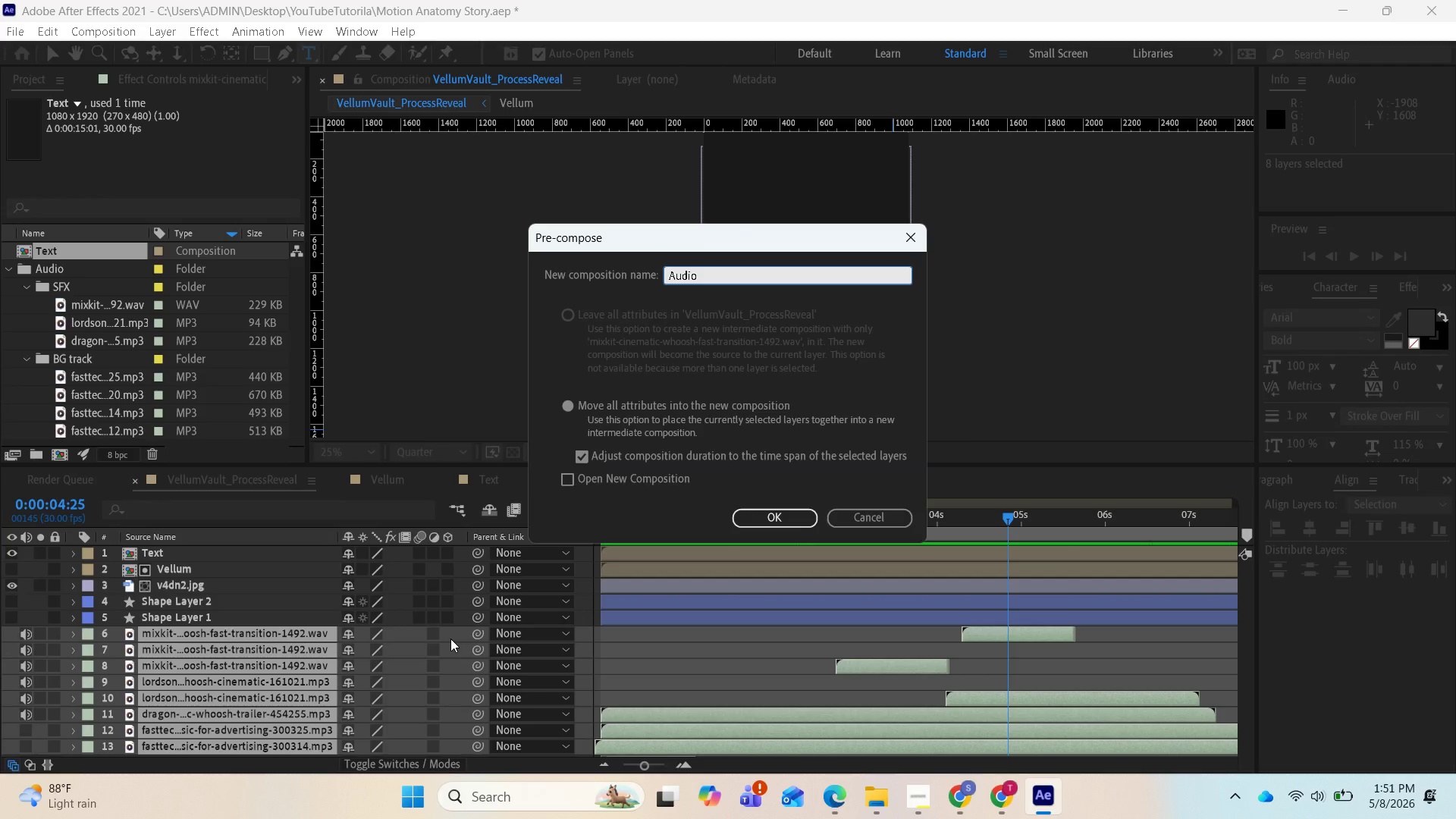 
key(Enter)
 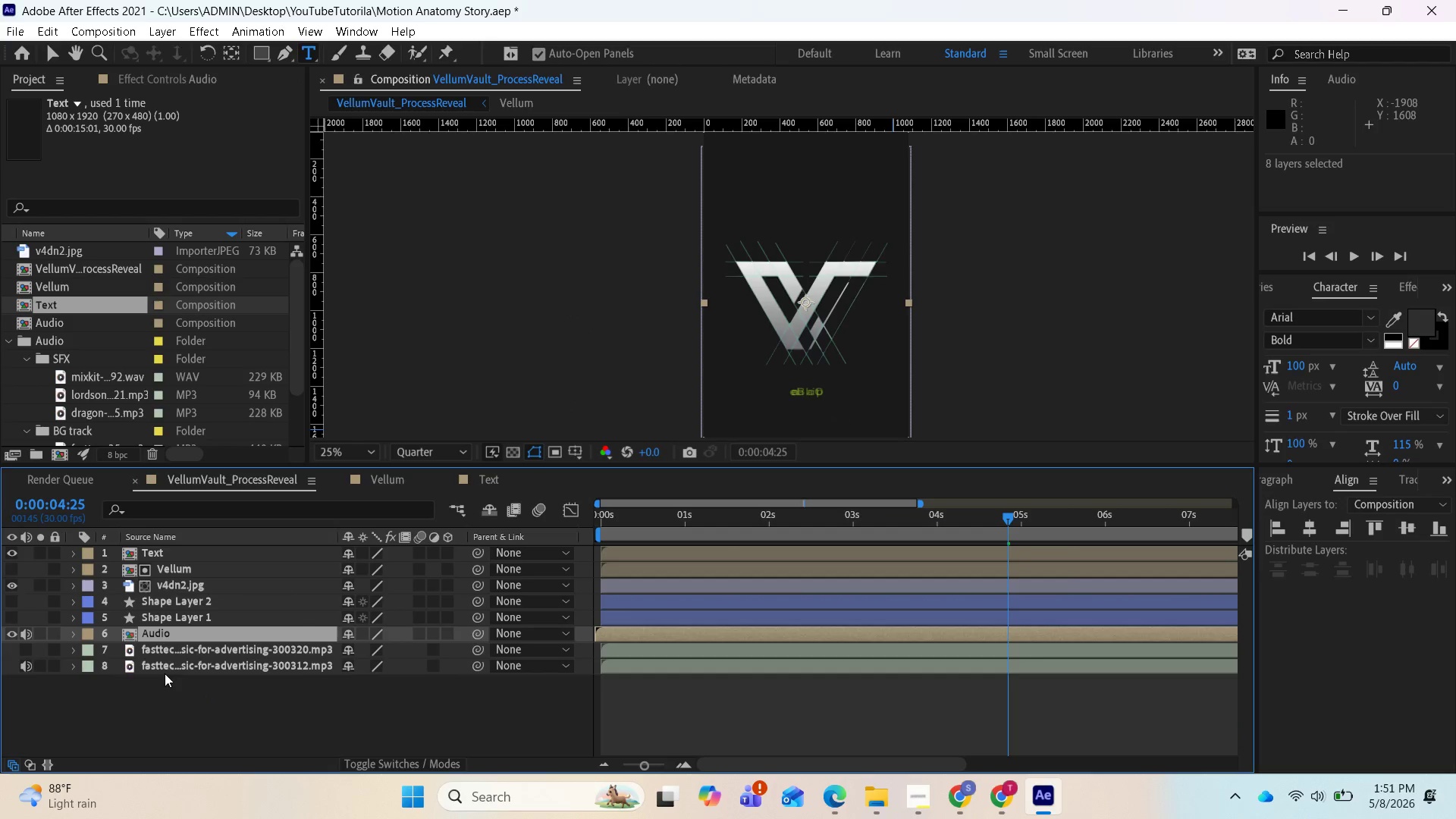 
wait(5.77)
 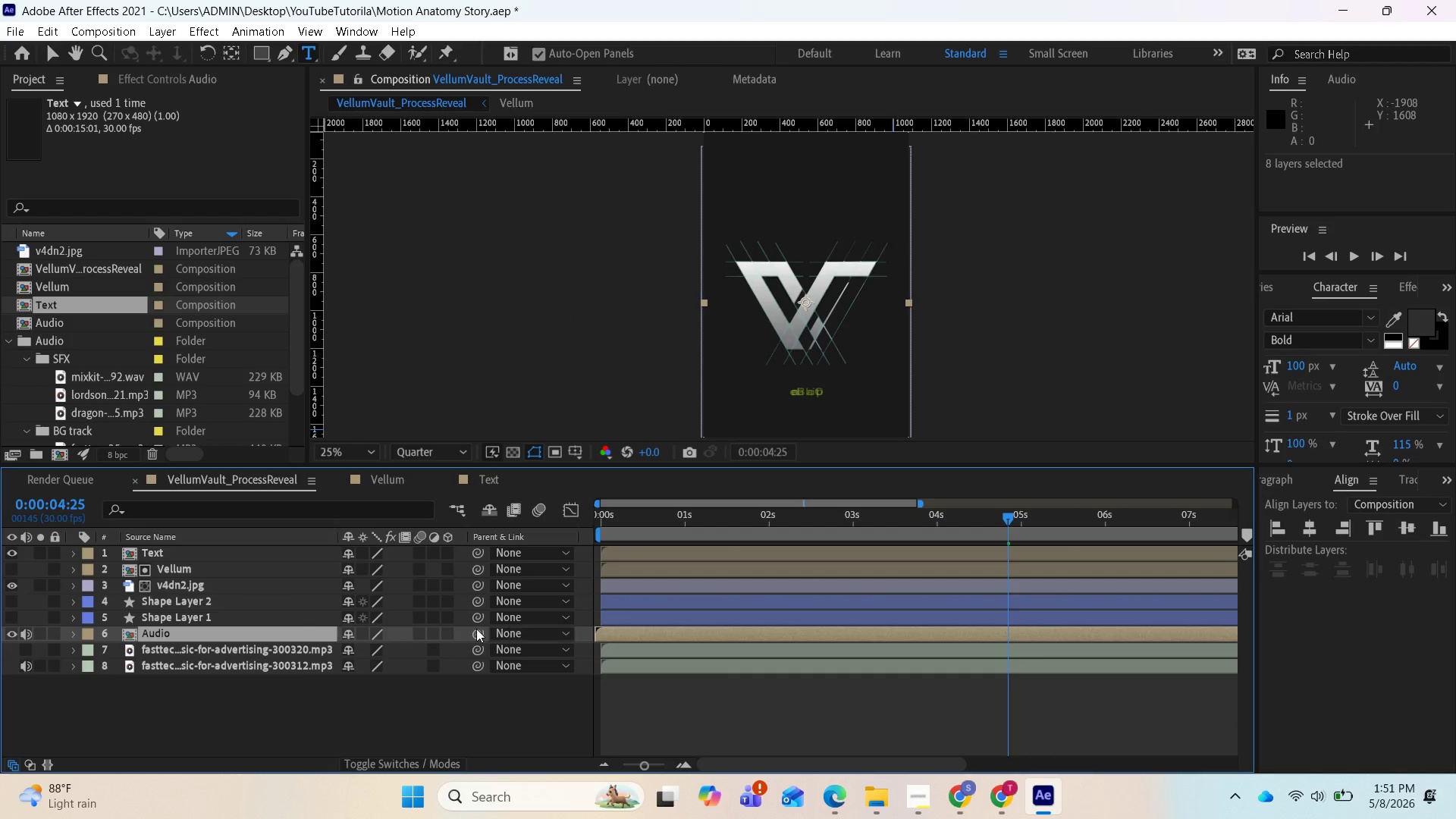 
key(Control+Z)
 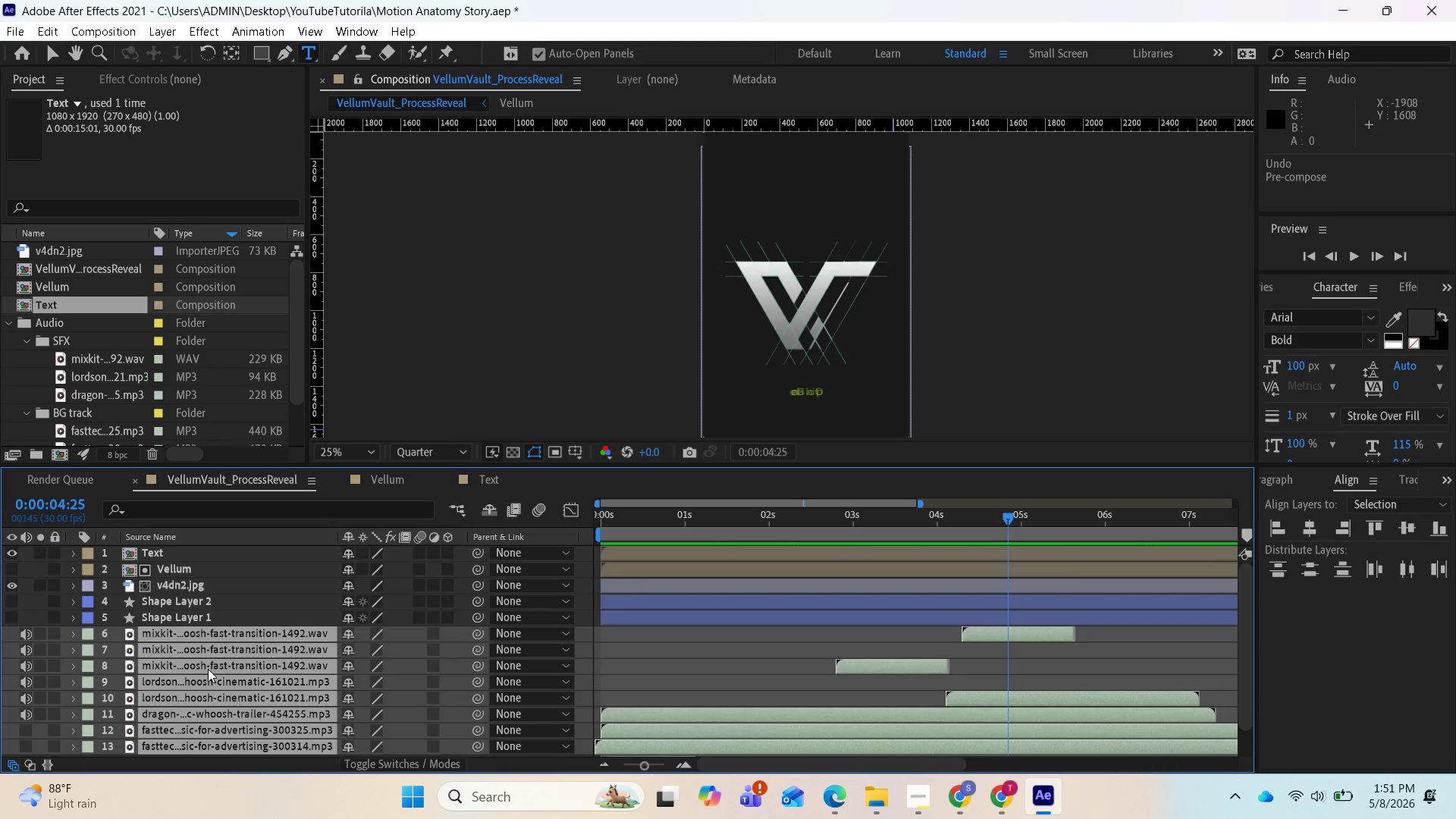 
scroll: coordinate [193, 664], scroll_direction: down, amount: 4.0
 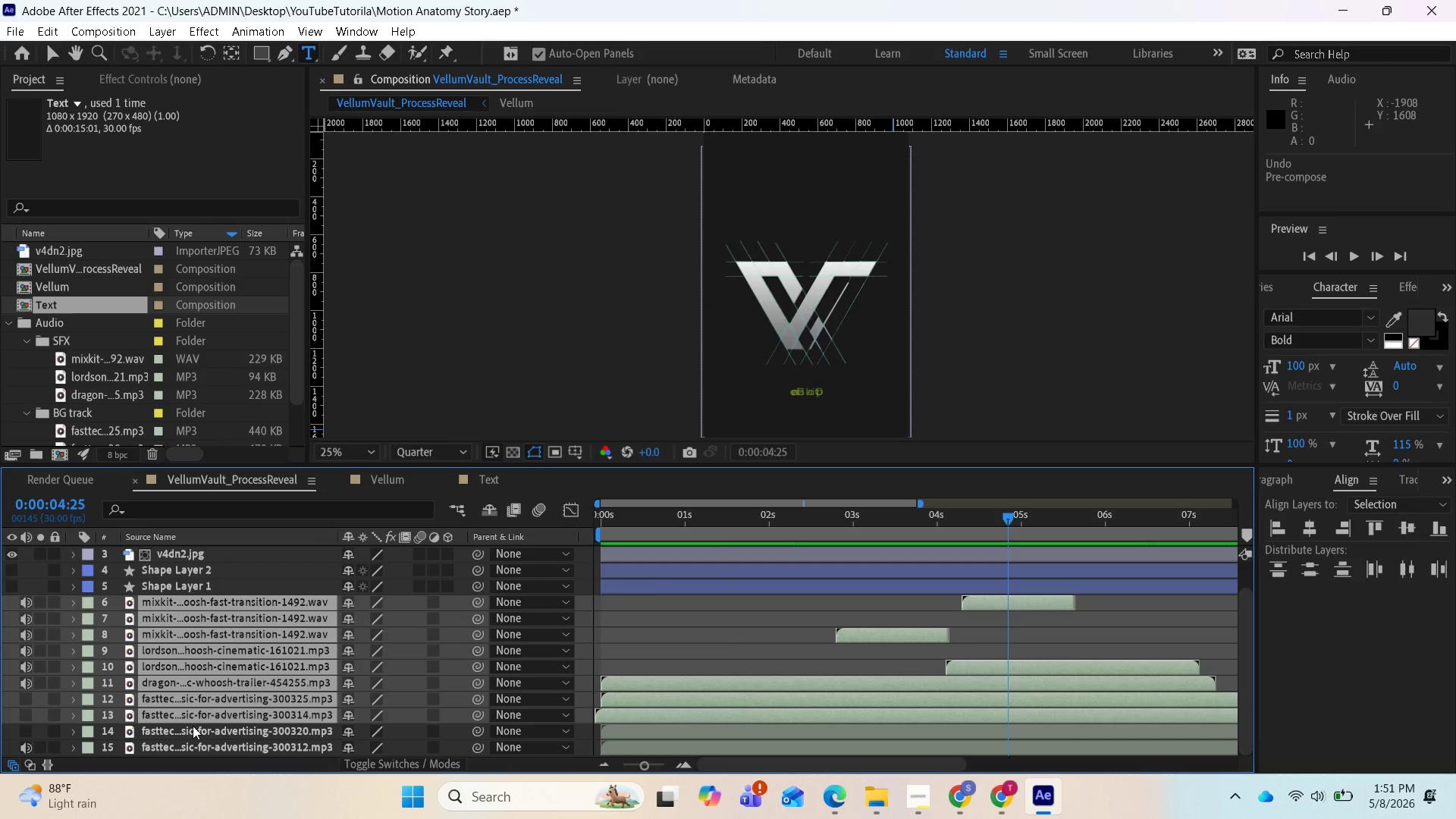 
hold_key(key=ShiftLeft, duration=1.64)
left_click([194, 733])
 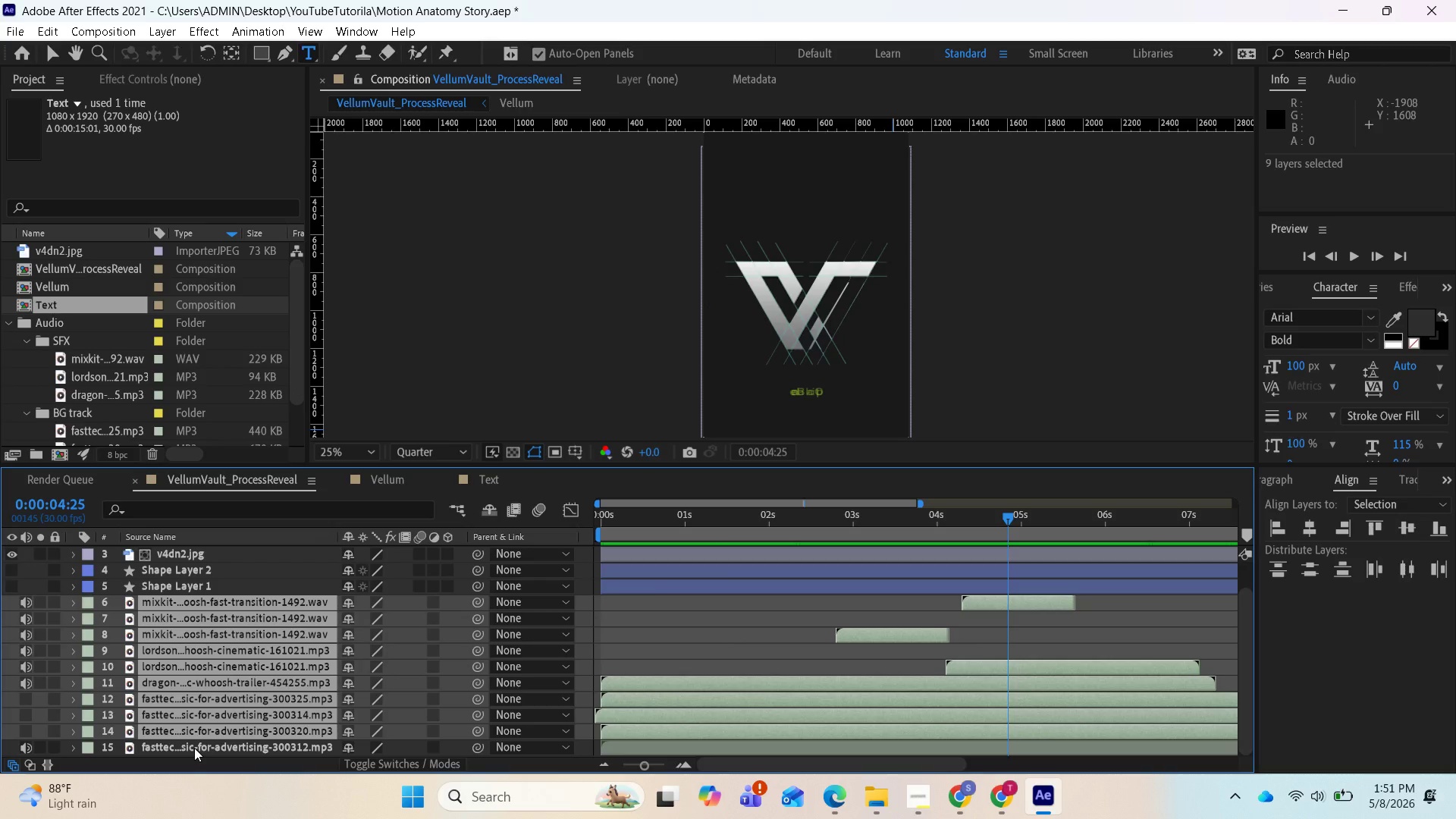 
left_click([194, 748])
 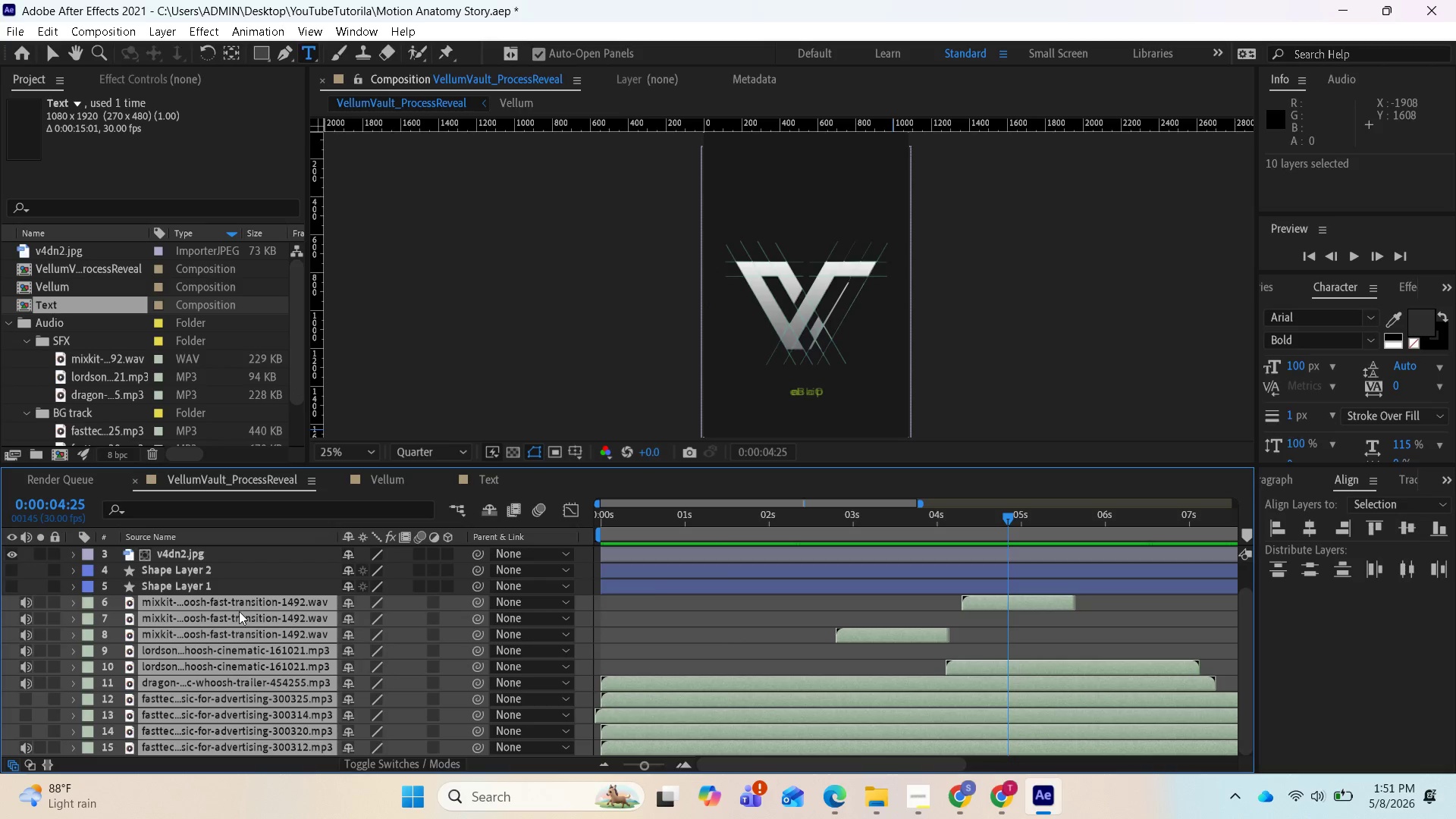 
left_click([239, 605])